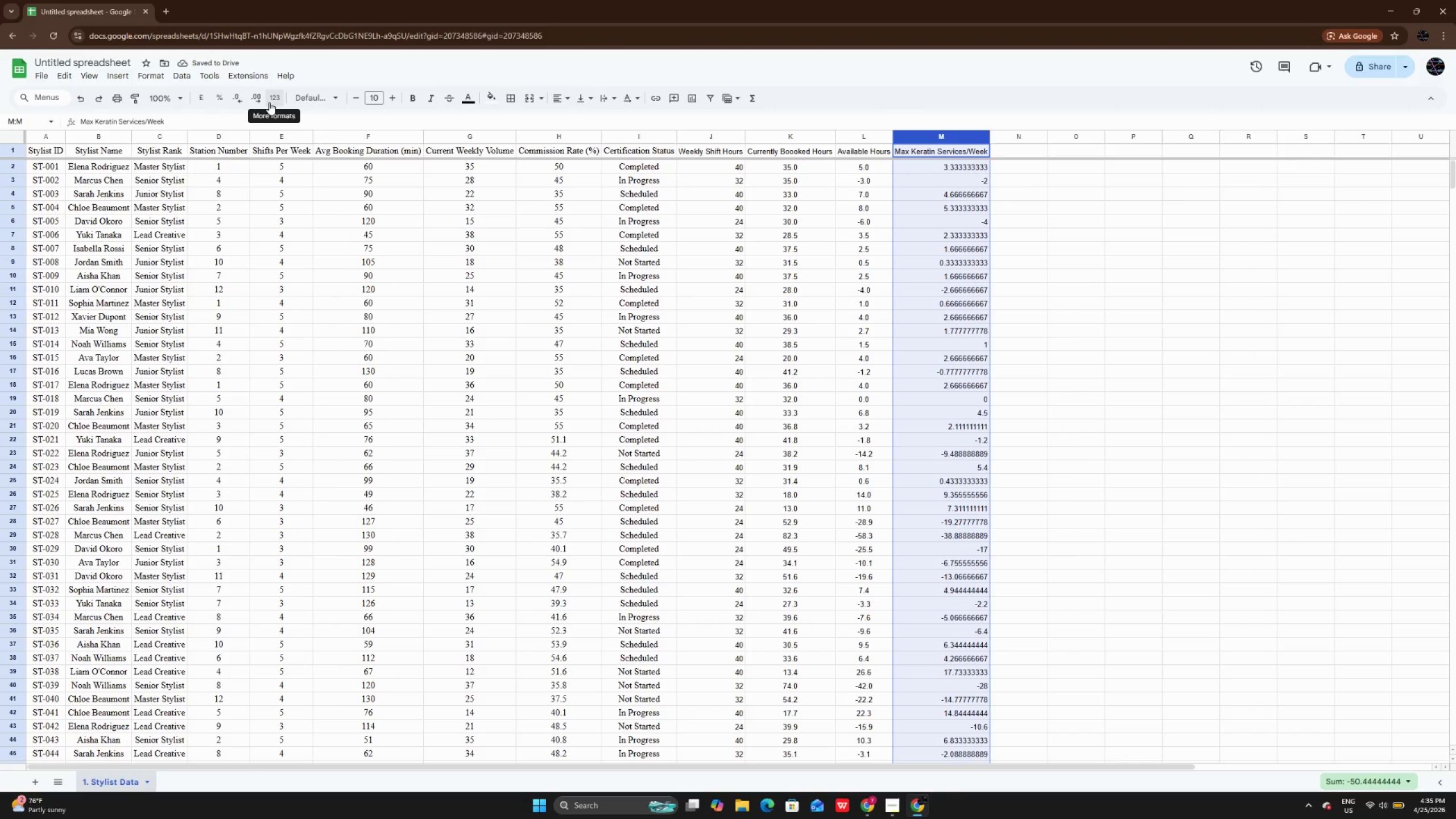 
left_click([258, 93])
 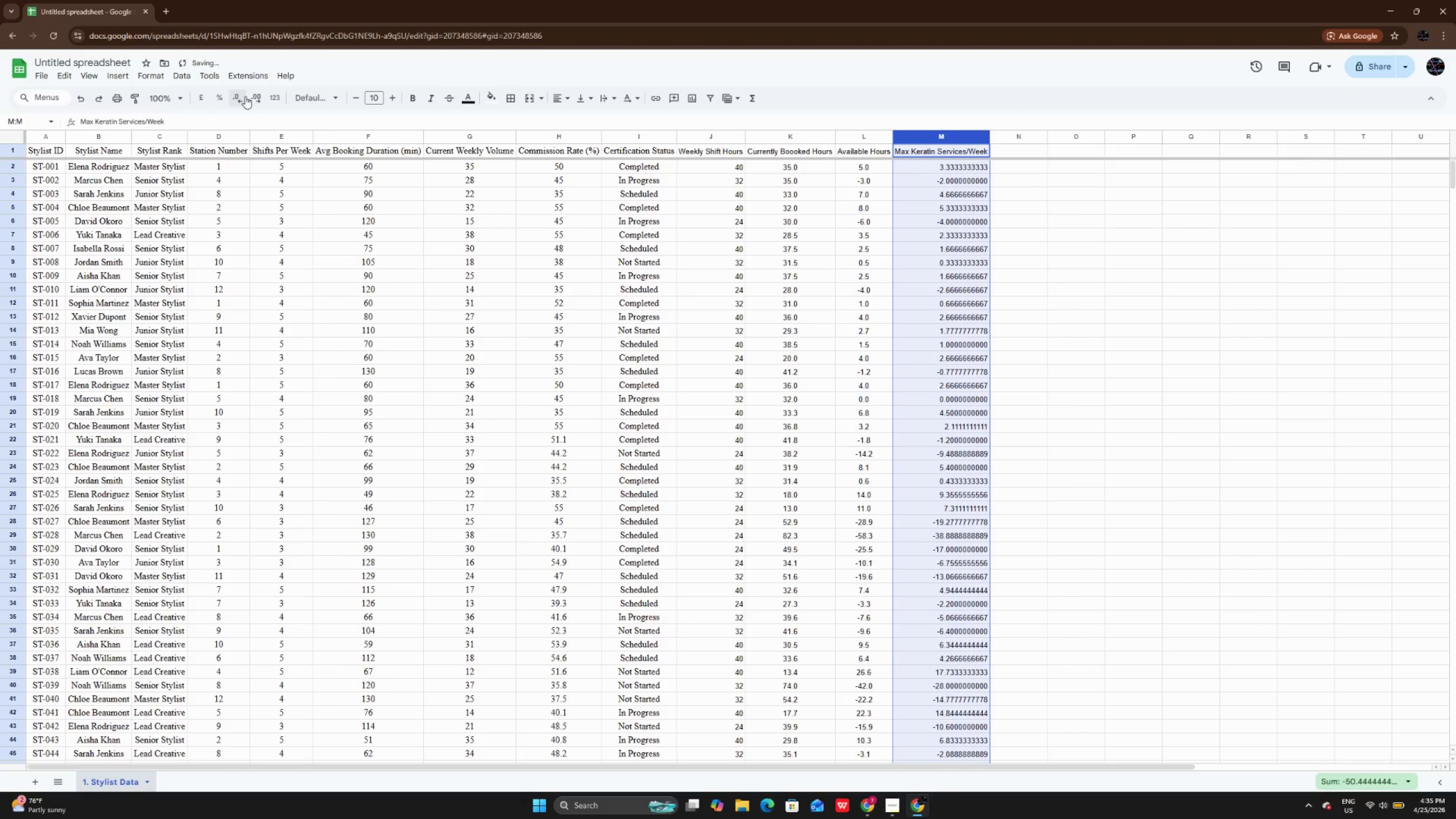 
left_click([241, 96])
 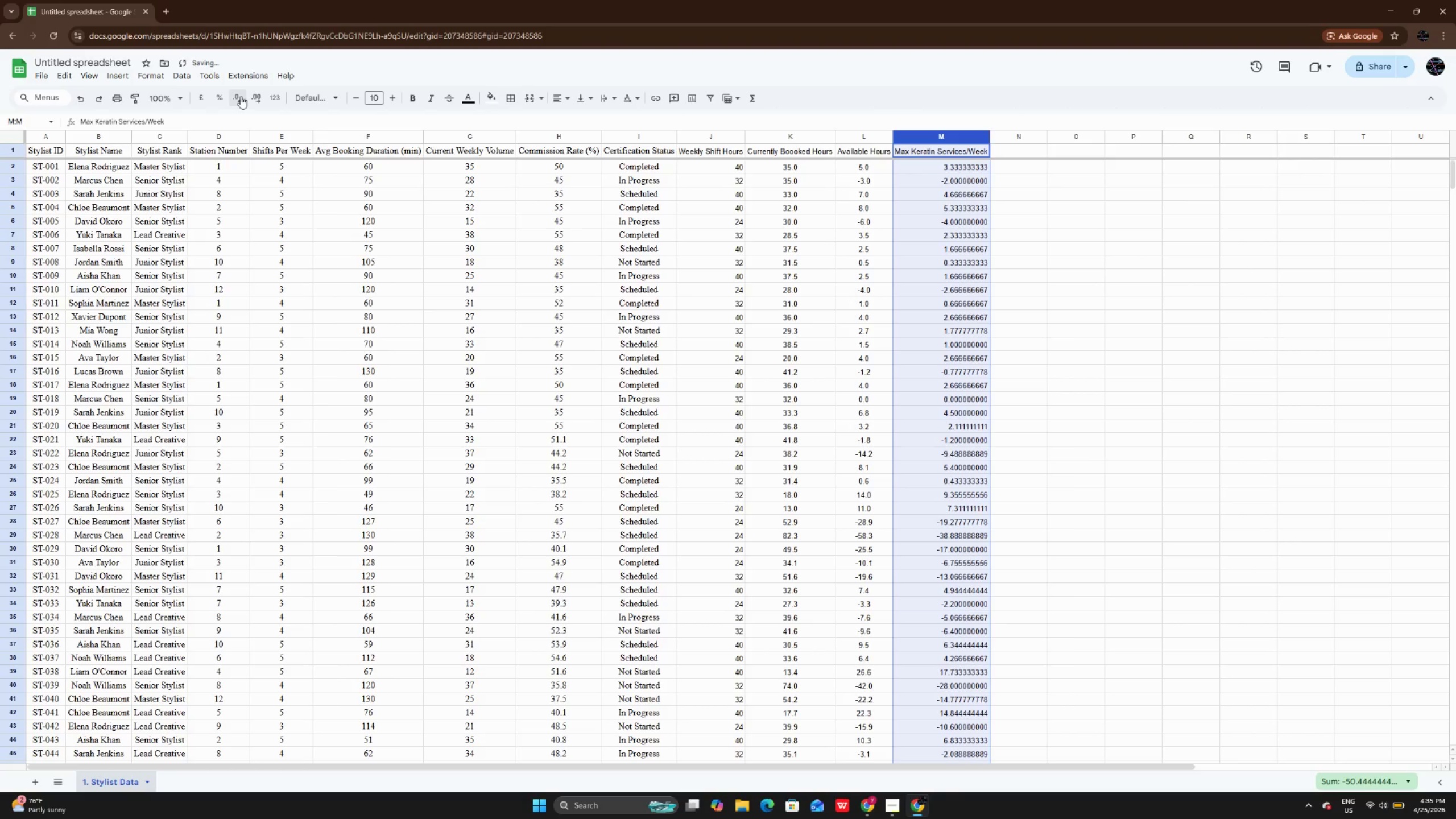 
key(Control+Z)
 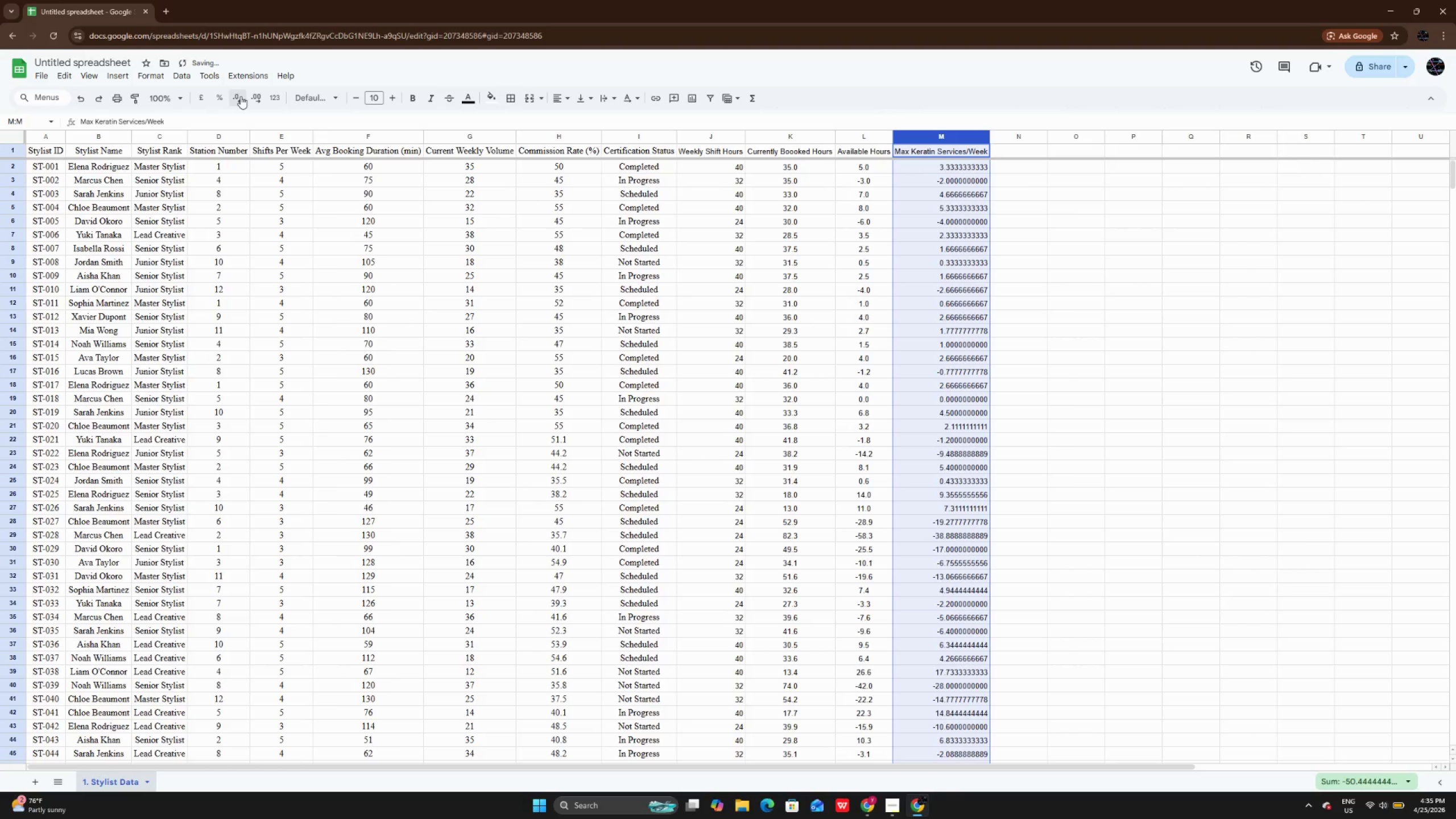 
key(Control+Z)
 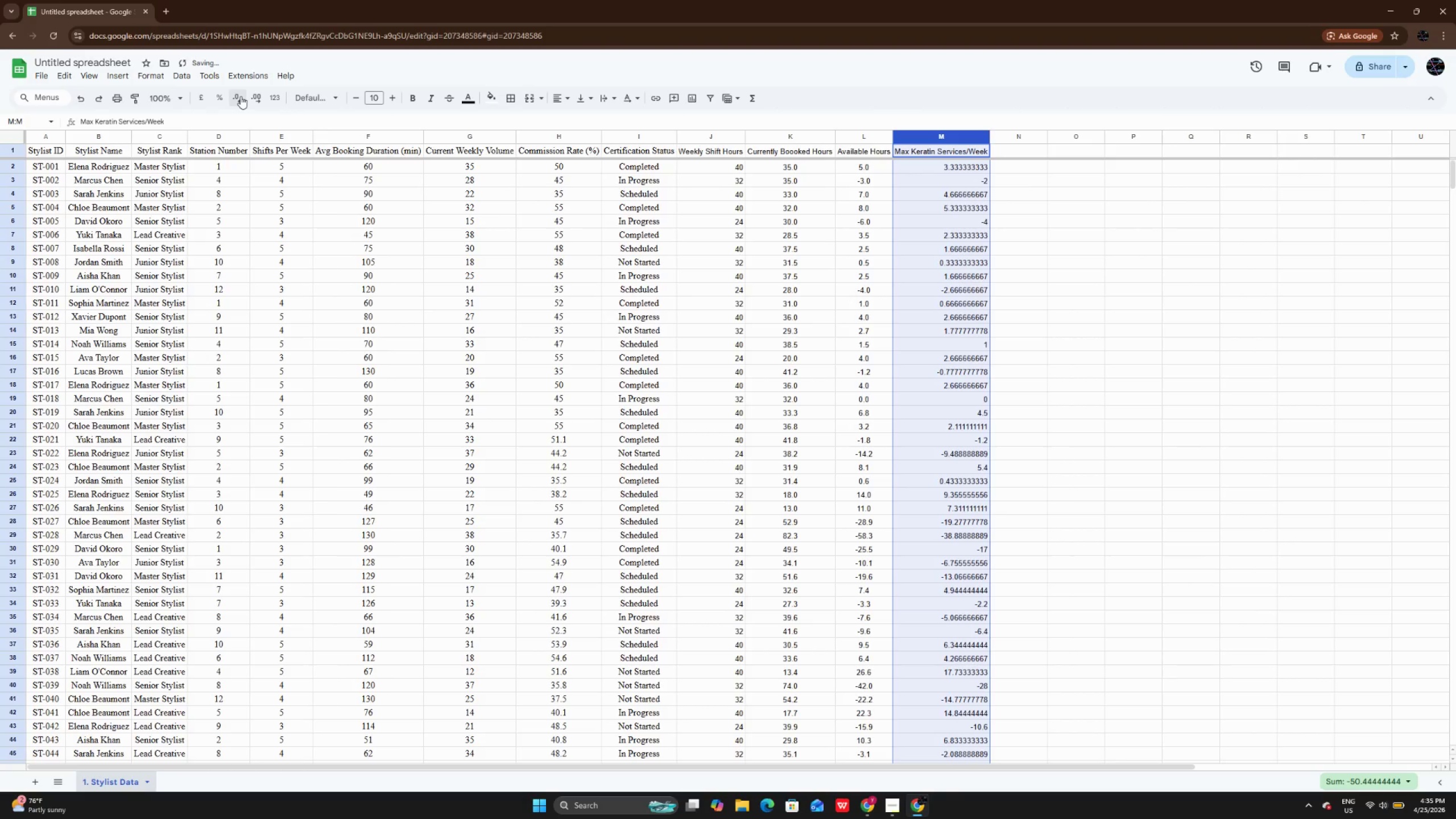 
left_click([241, 96])
 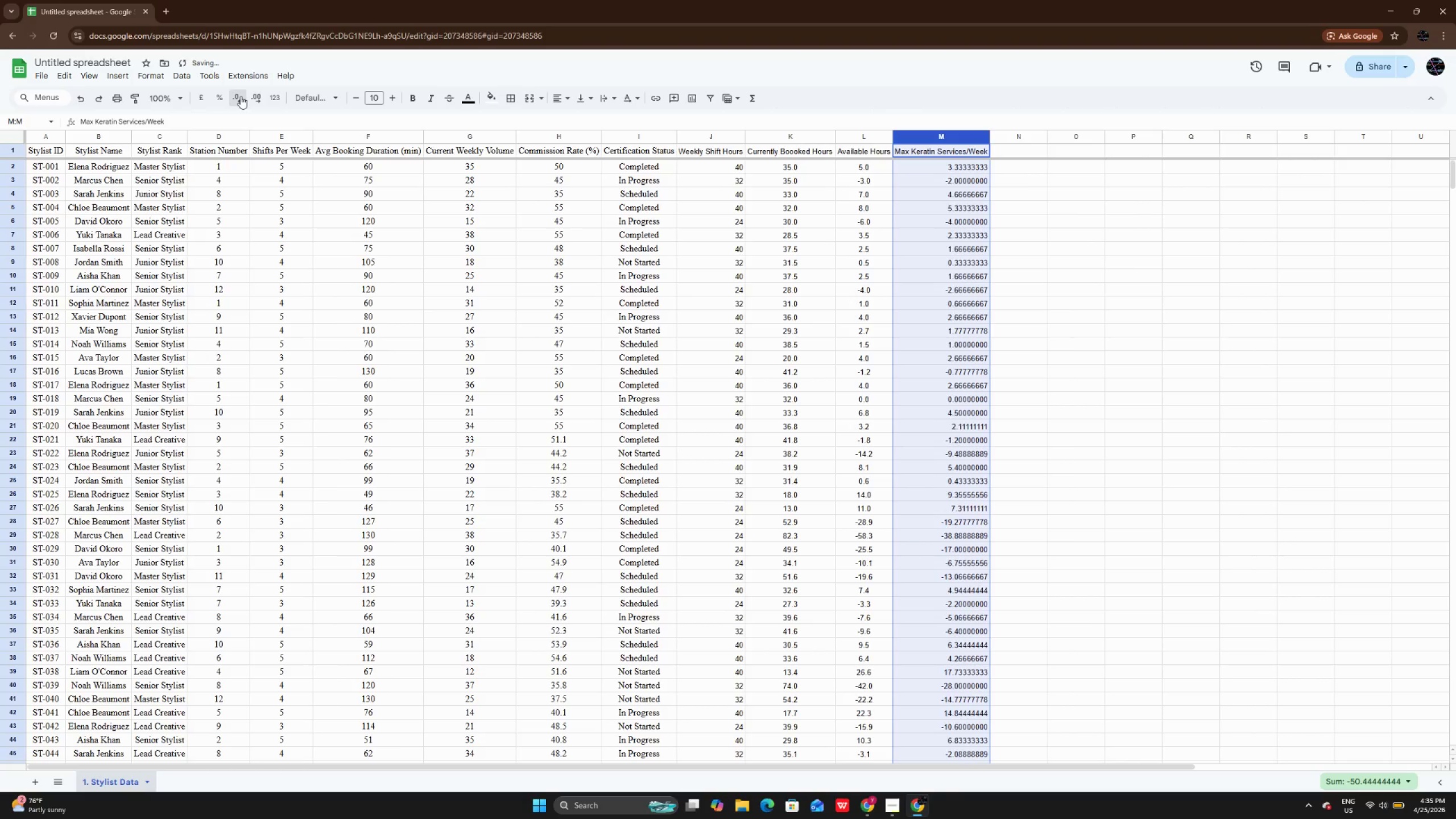 
double_click([241, 96])
 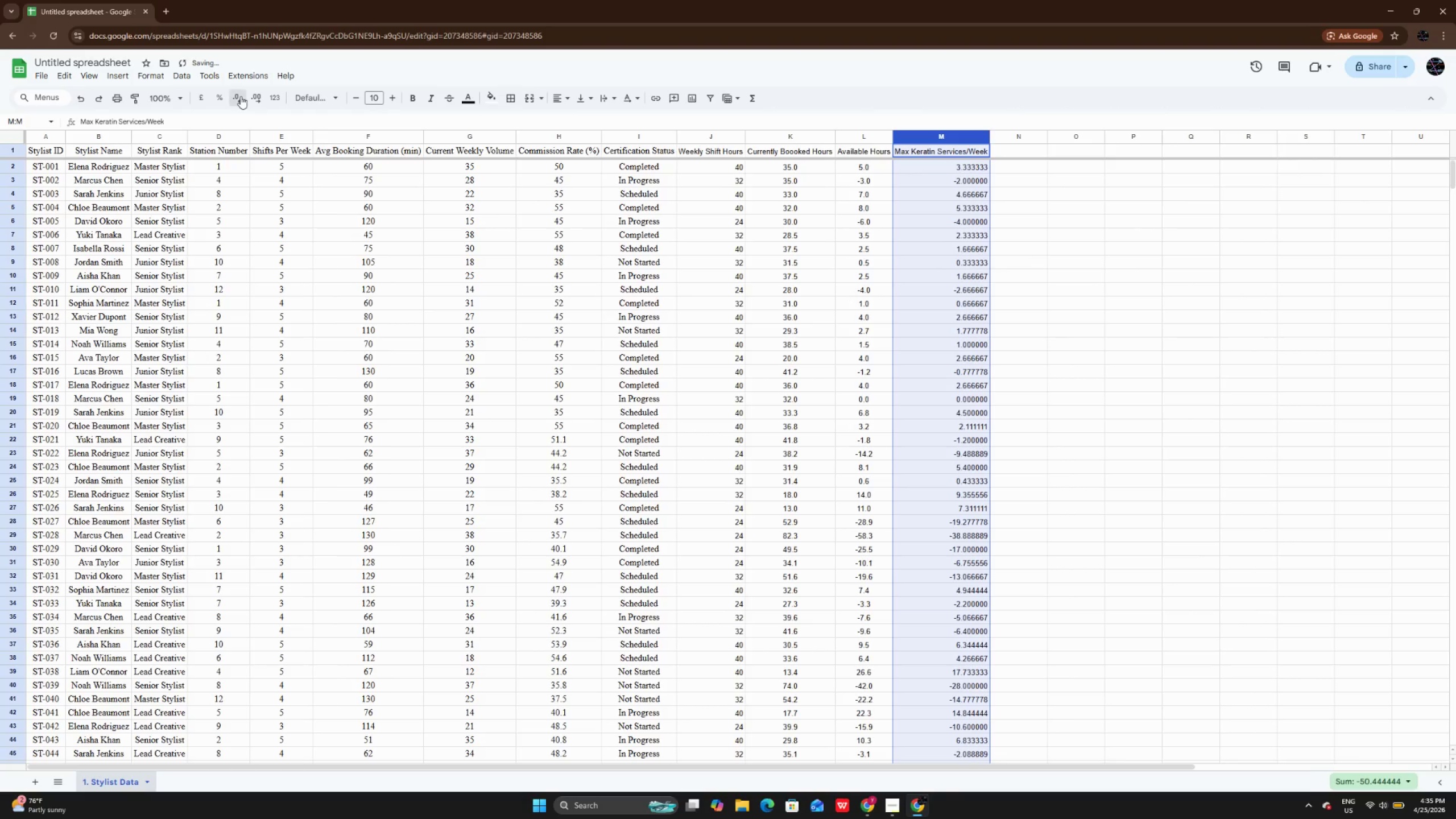 
triple_click([241, 96])
 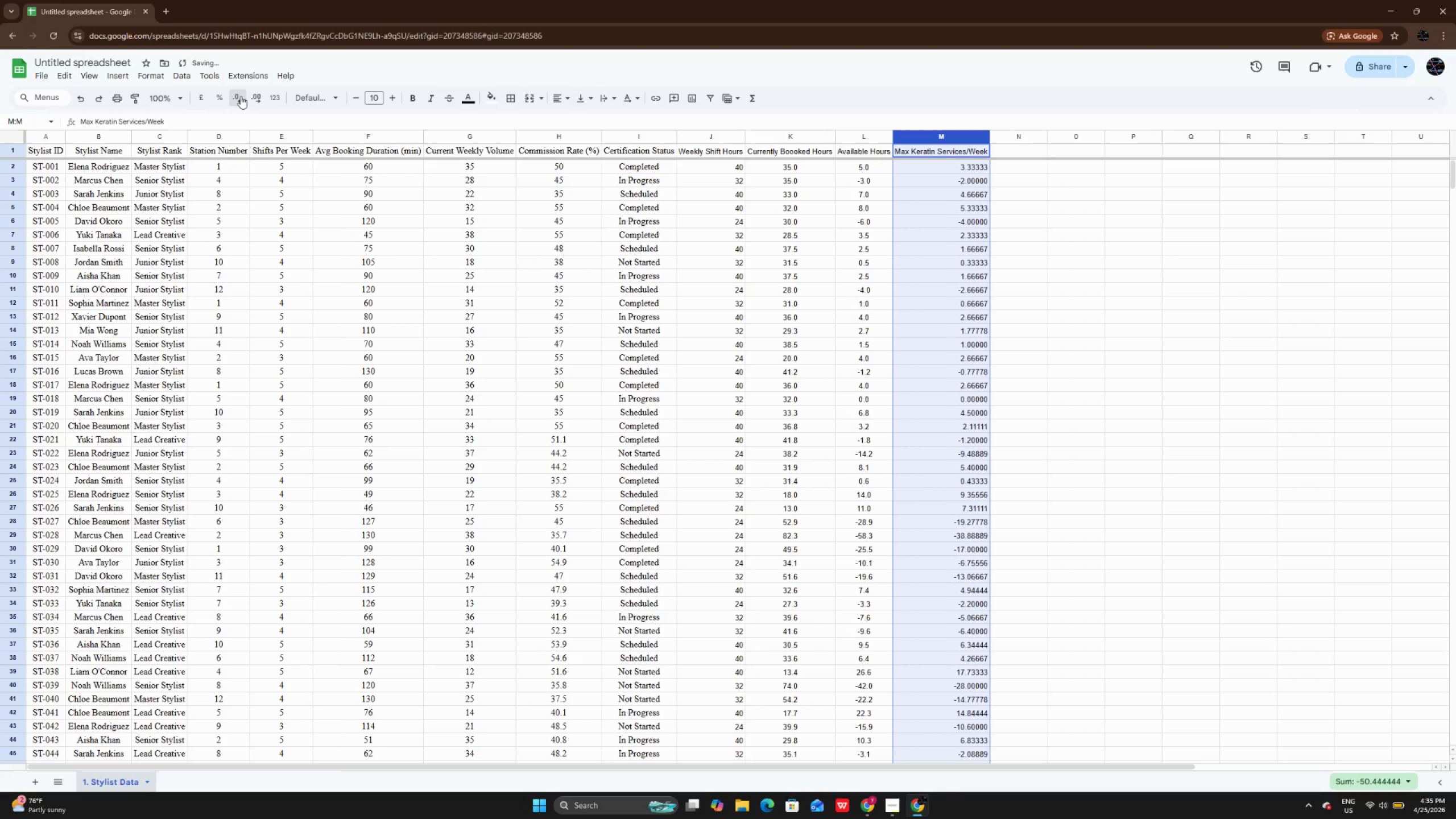 
triple_click([241, 96])
 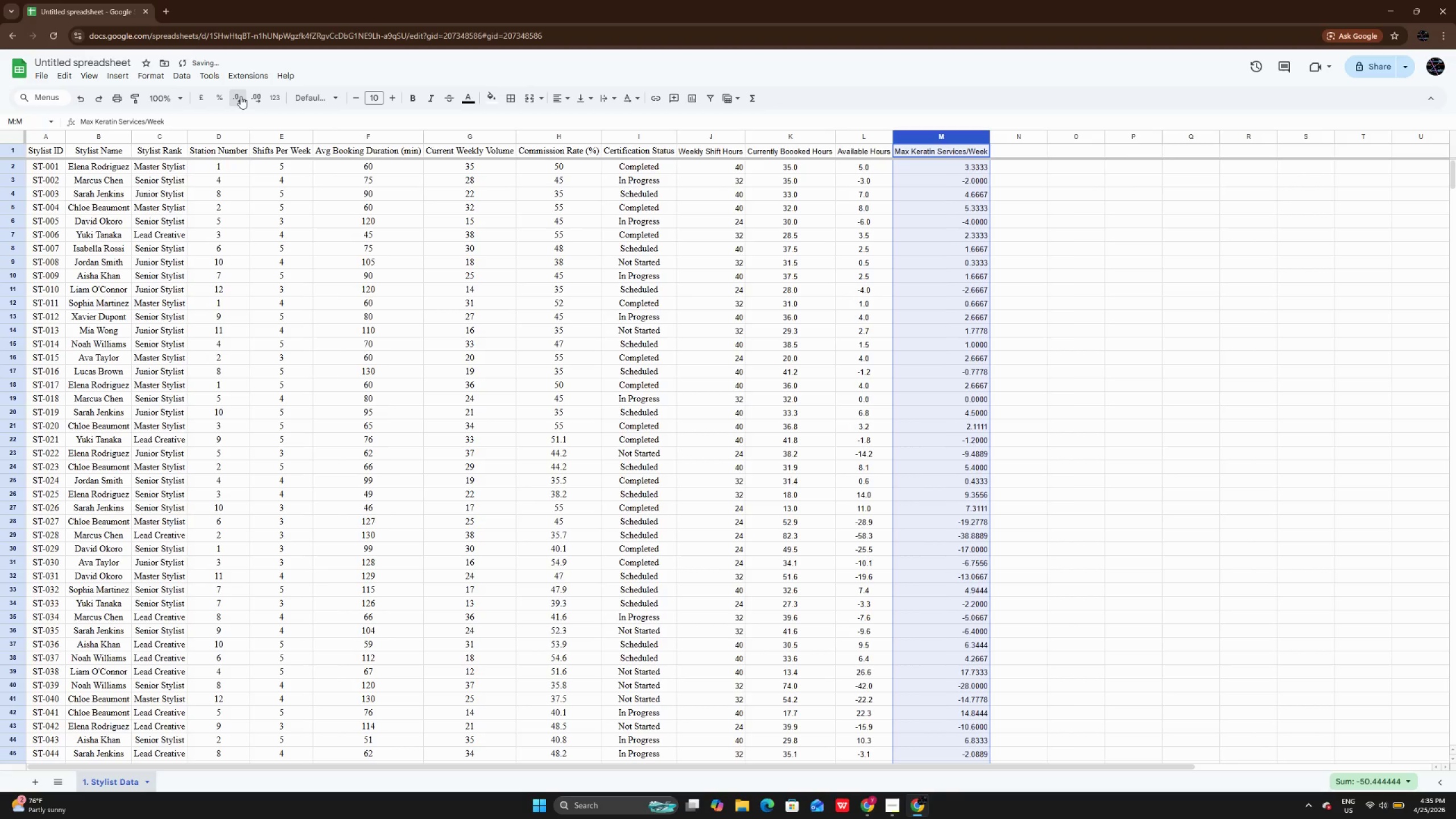 
triple_click([241, 96])
 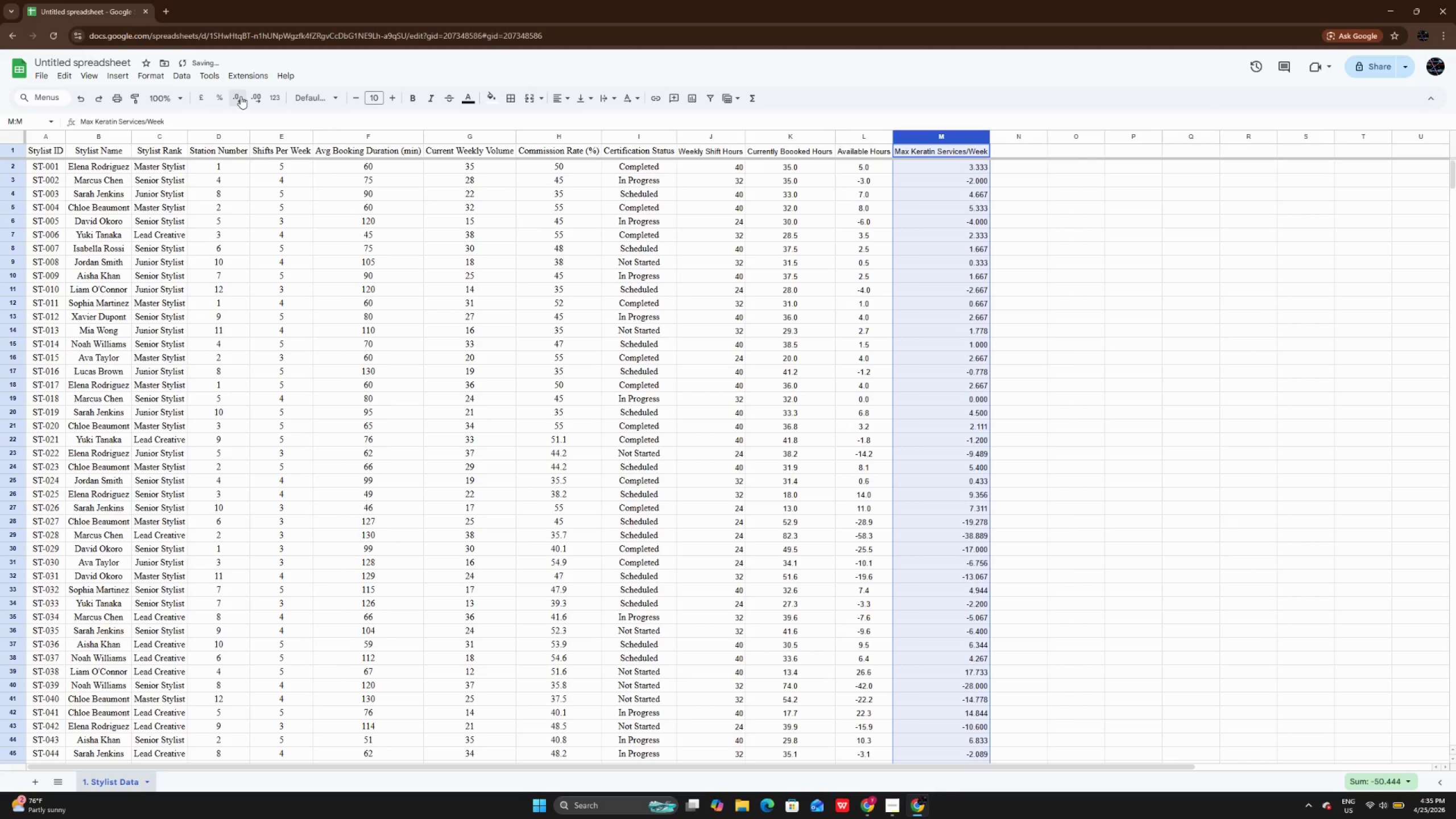 
triple_click([241, 96])
 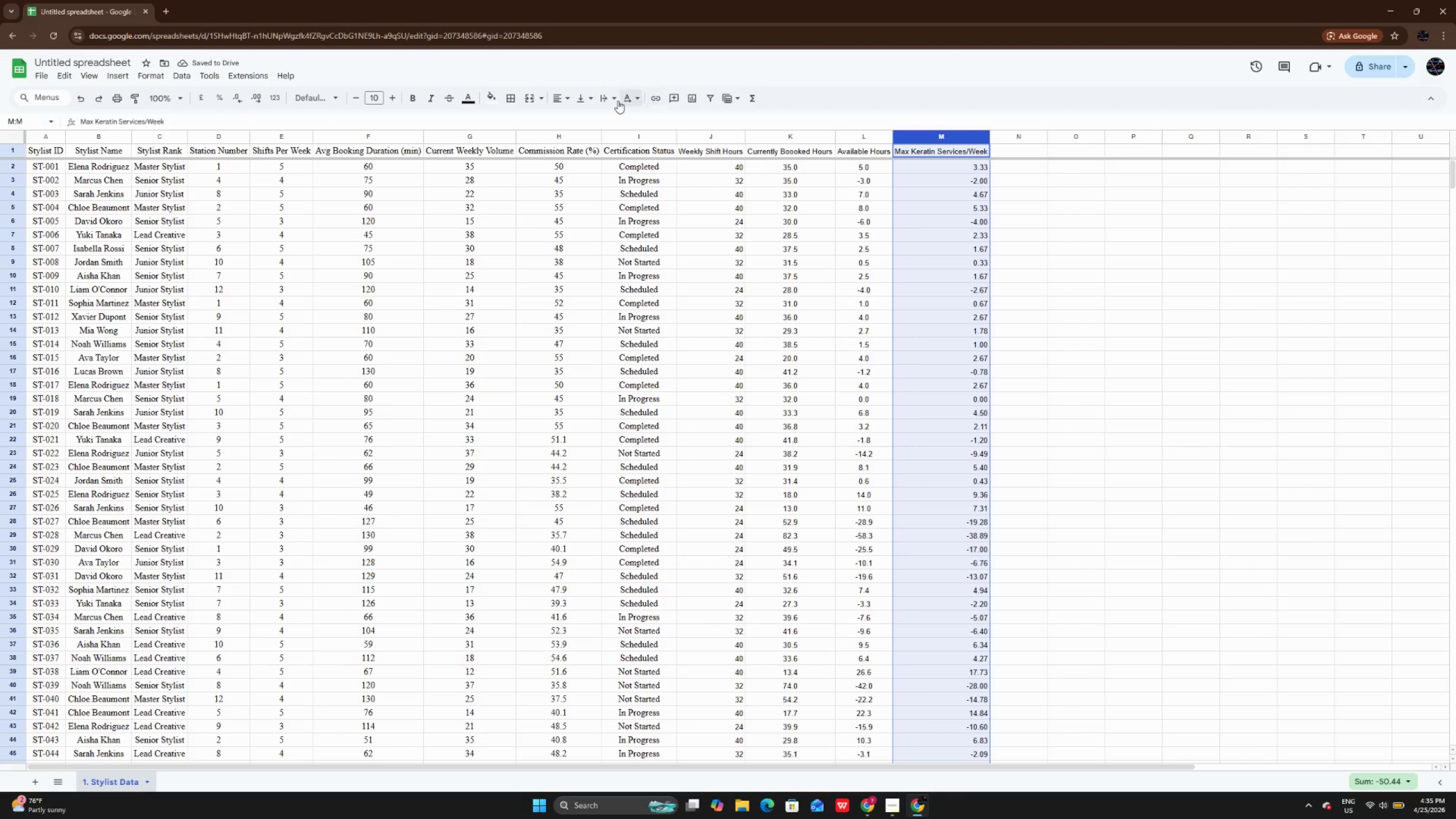 
left_click([569, 97])
 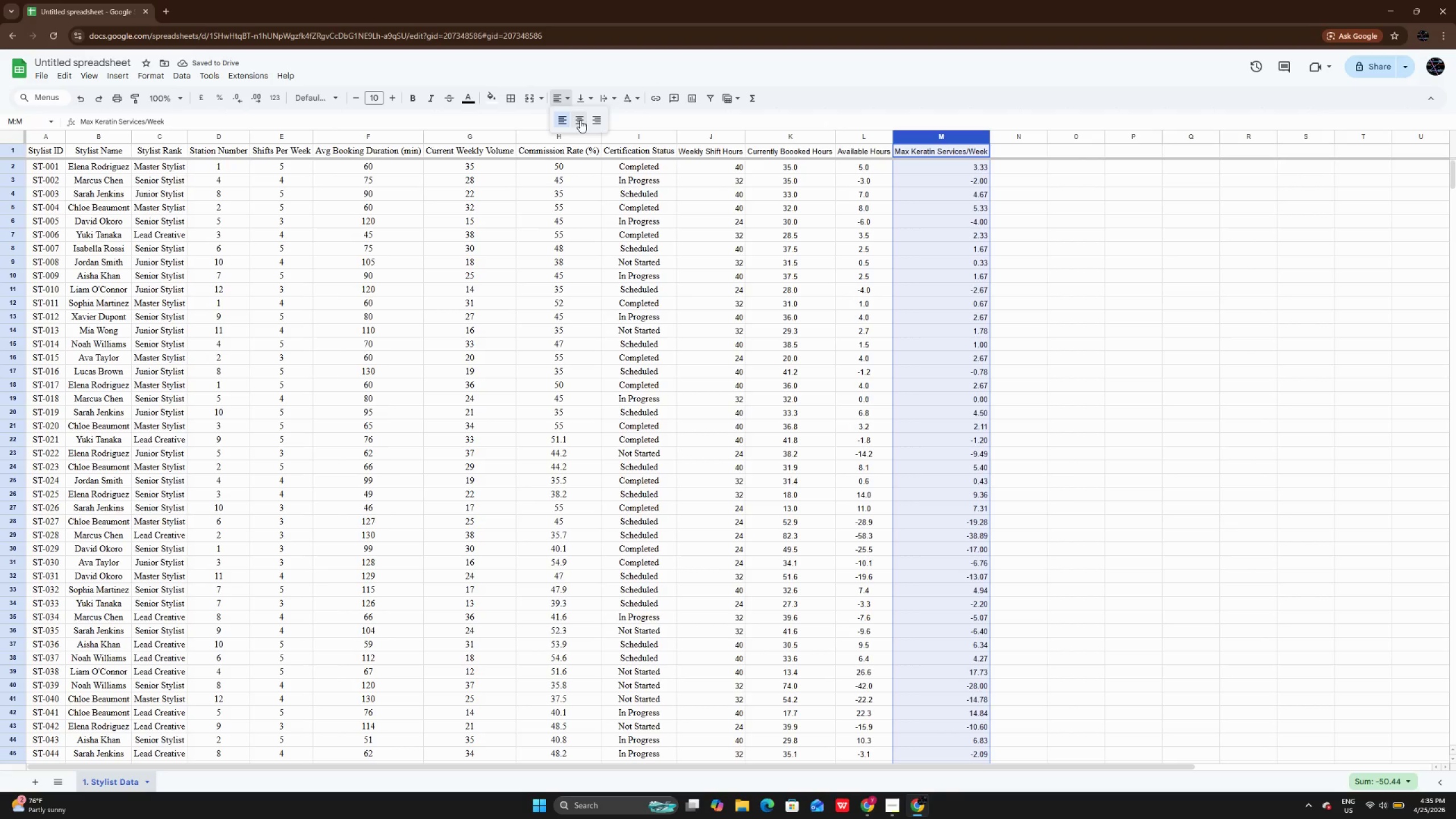 
left_click([580, 120])
 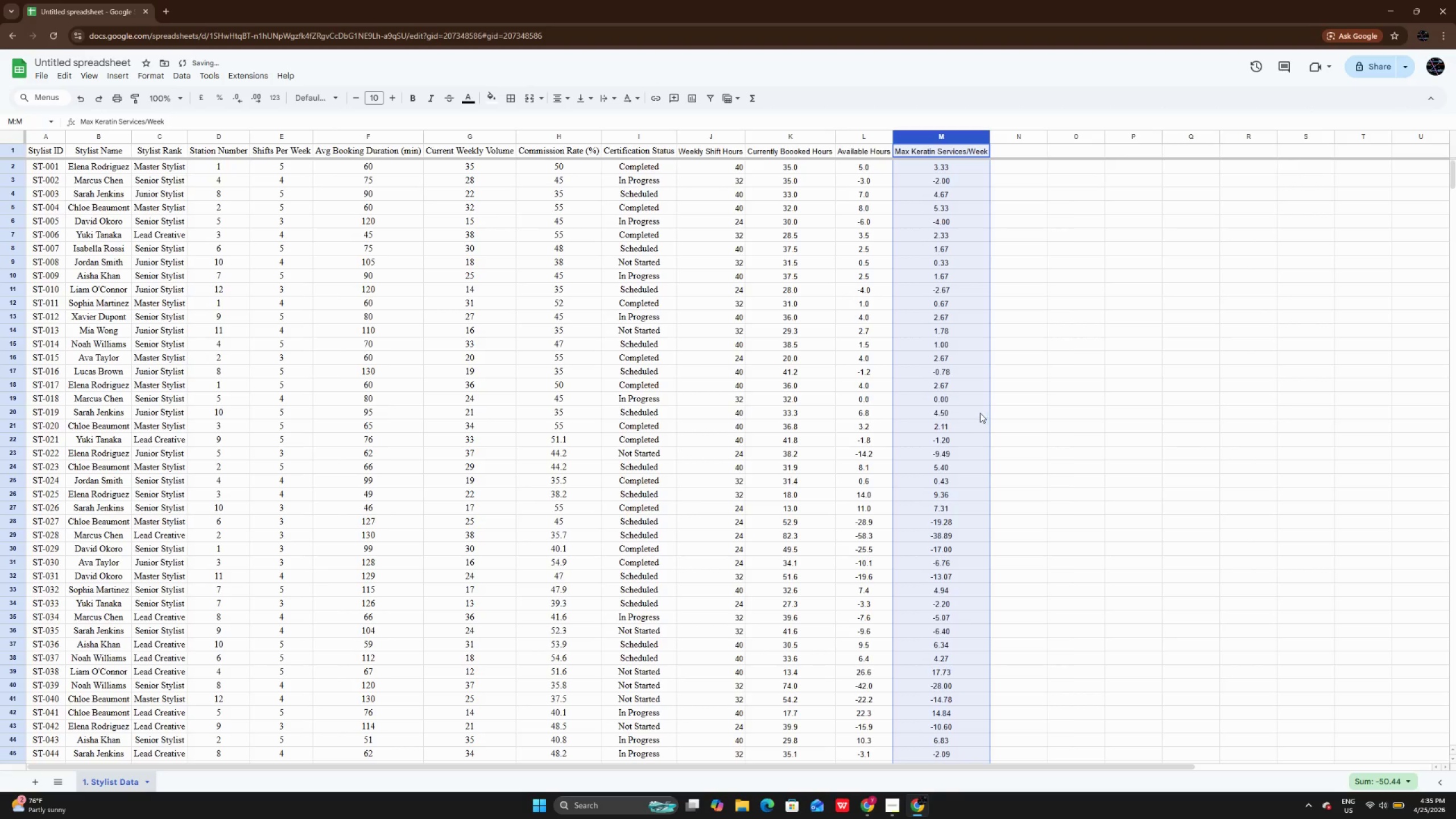 
left_click([1020, 383])
 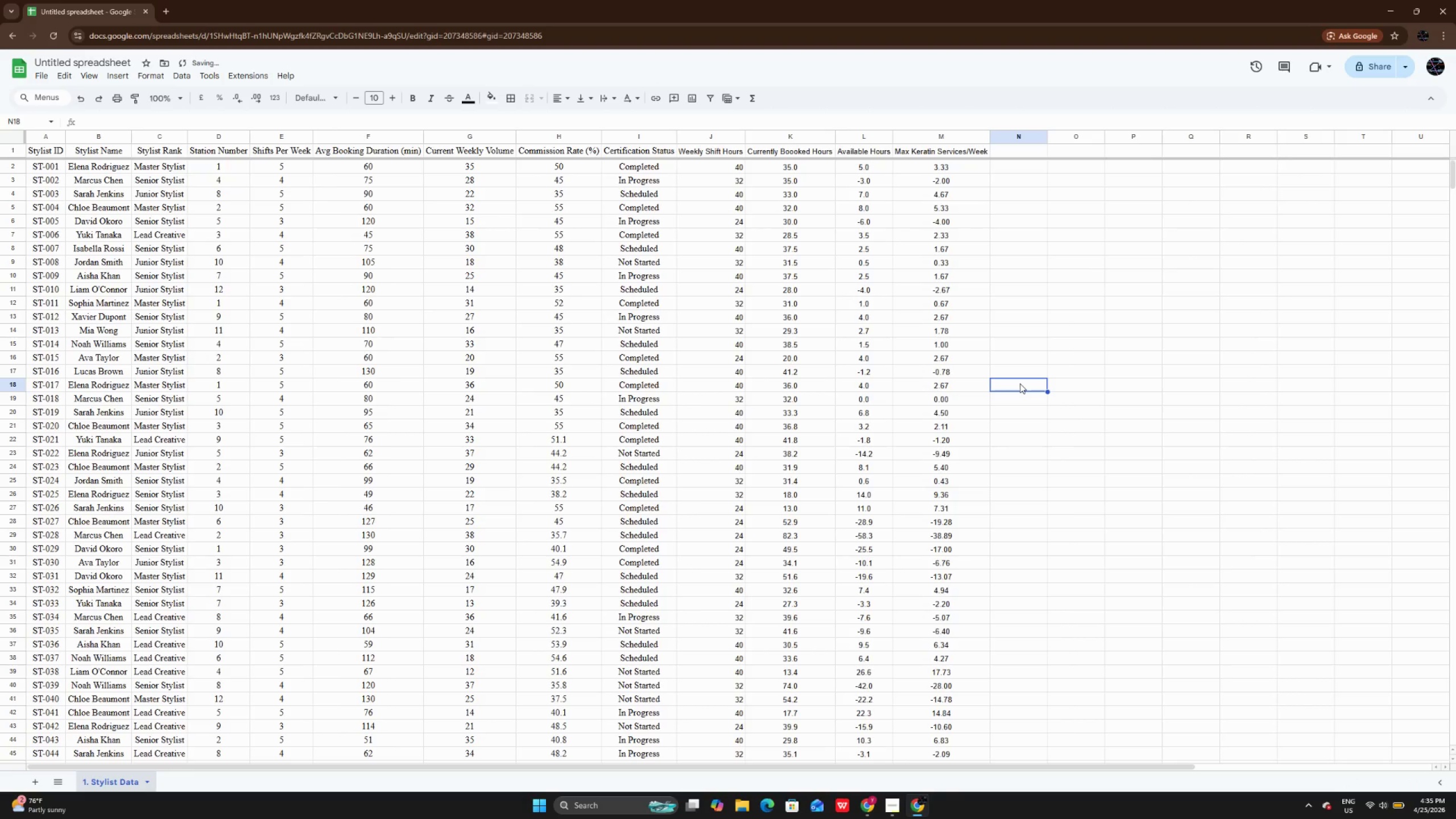 
key(Control+A)
 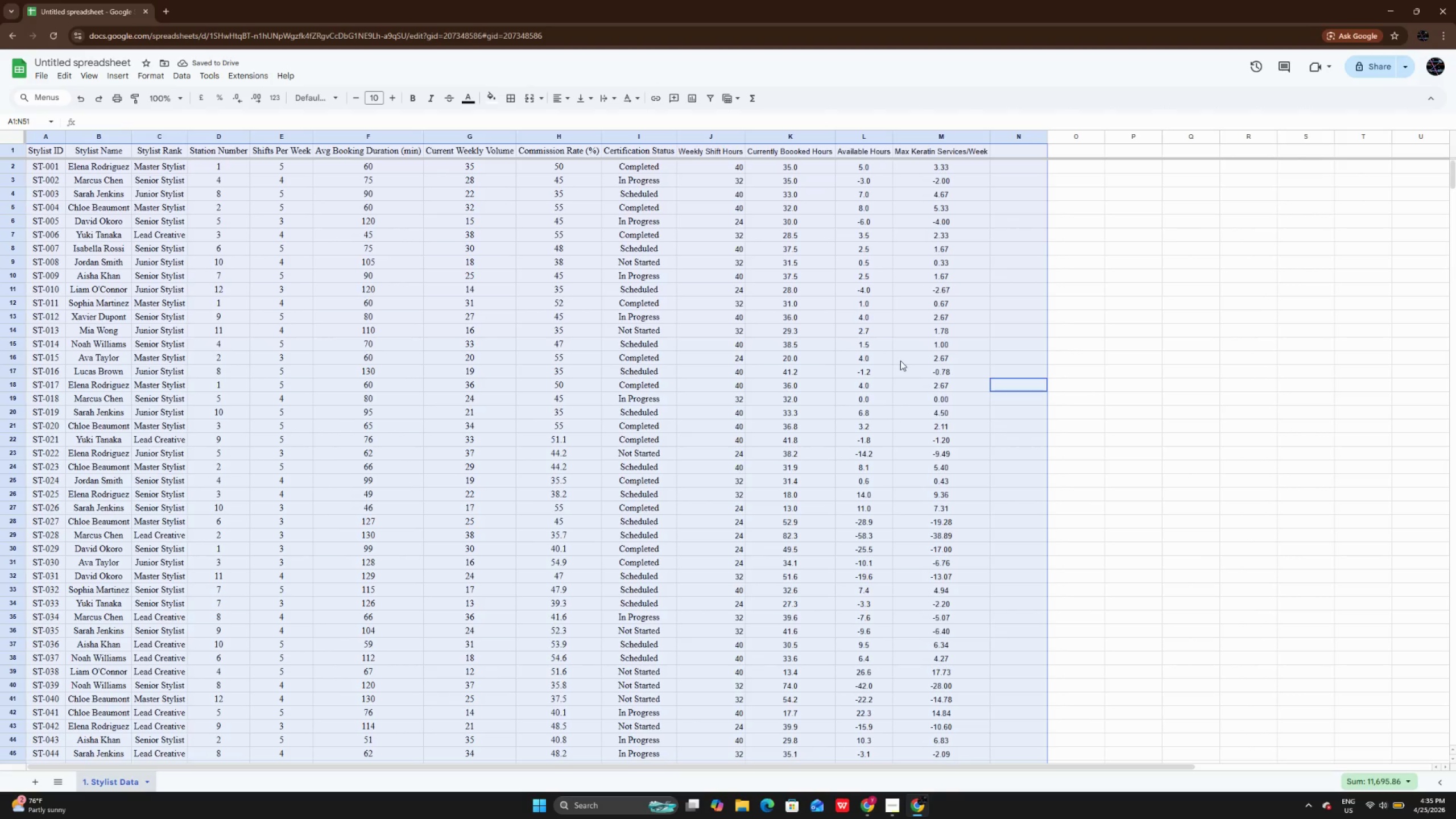 
left_click([871, 361])
 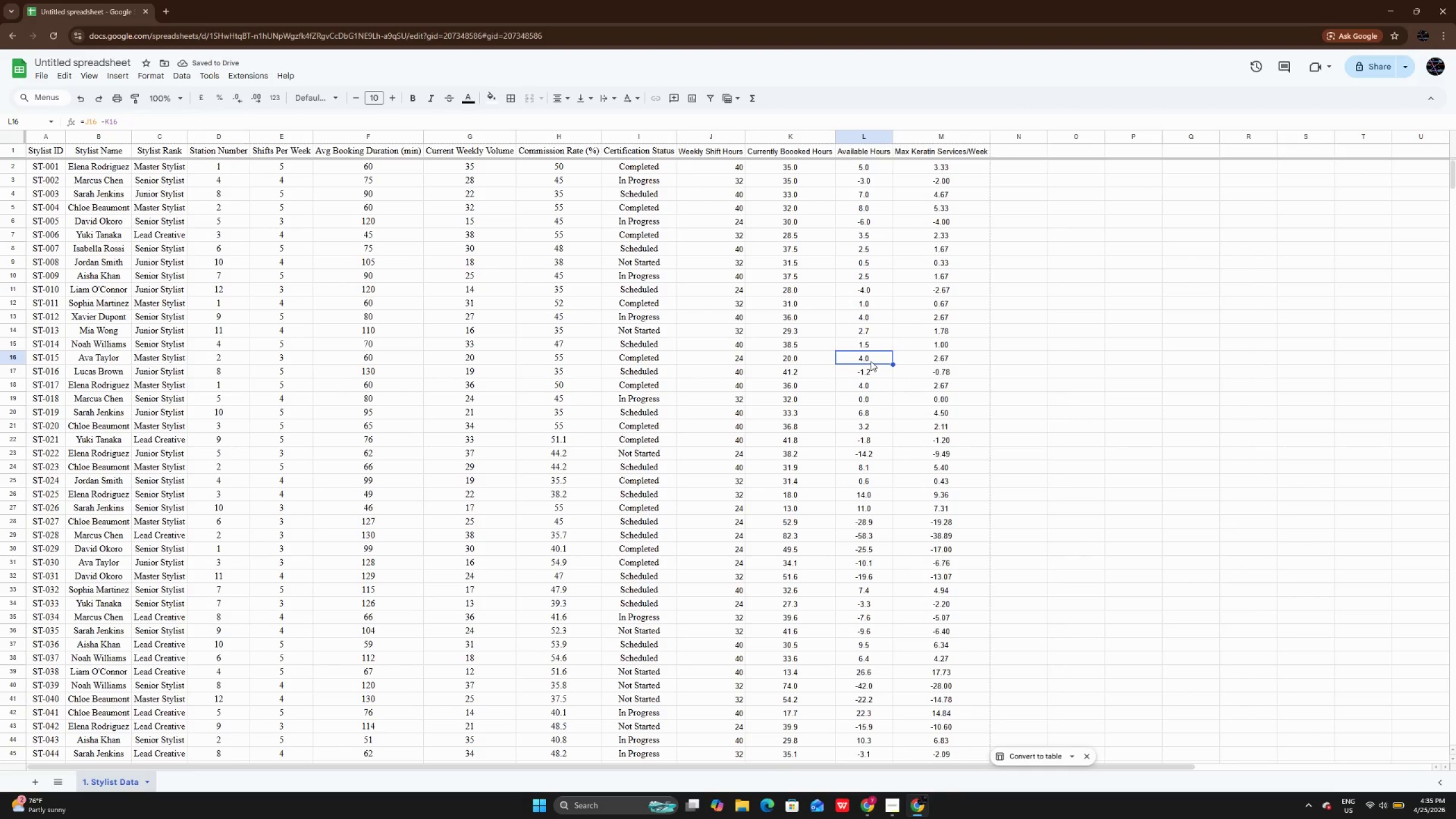 
key(Control+ControlLeft)
 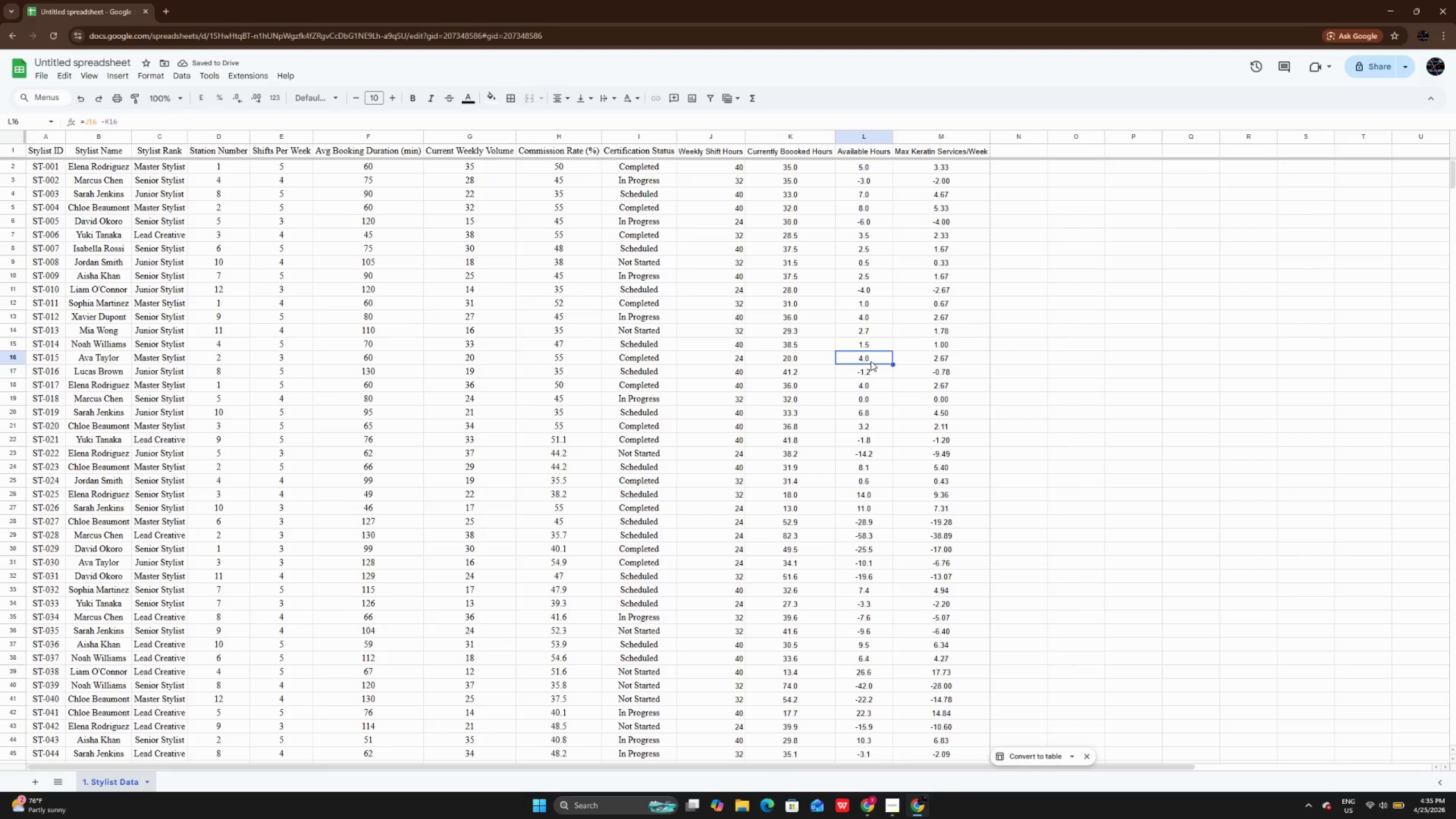 
key(Control+A)
 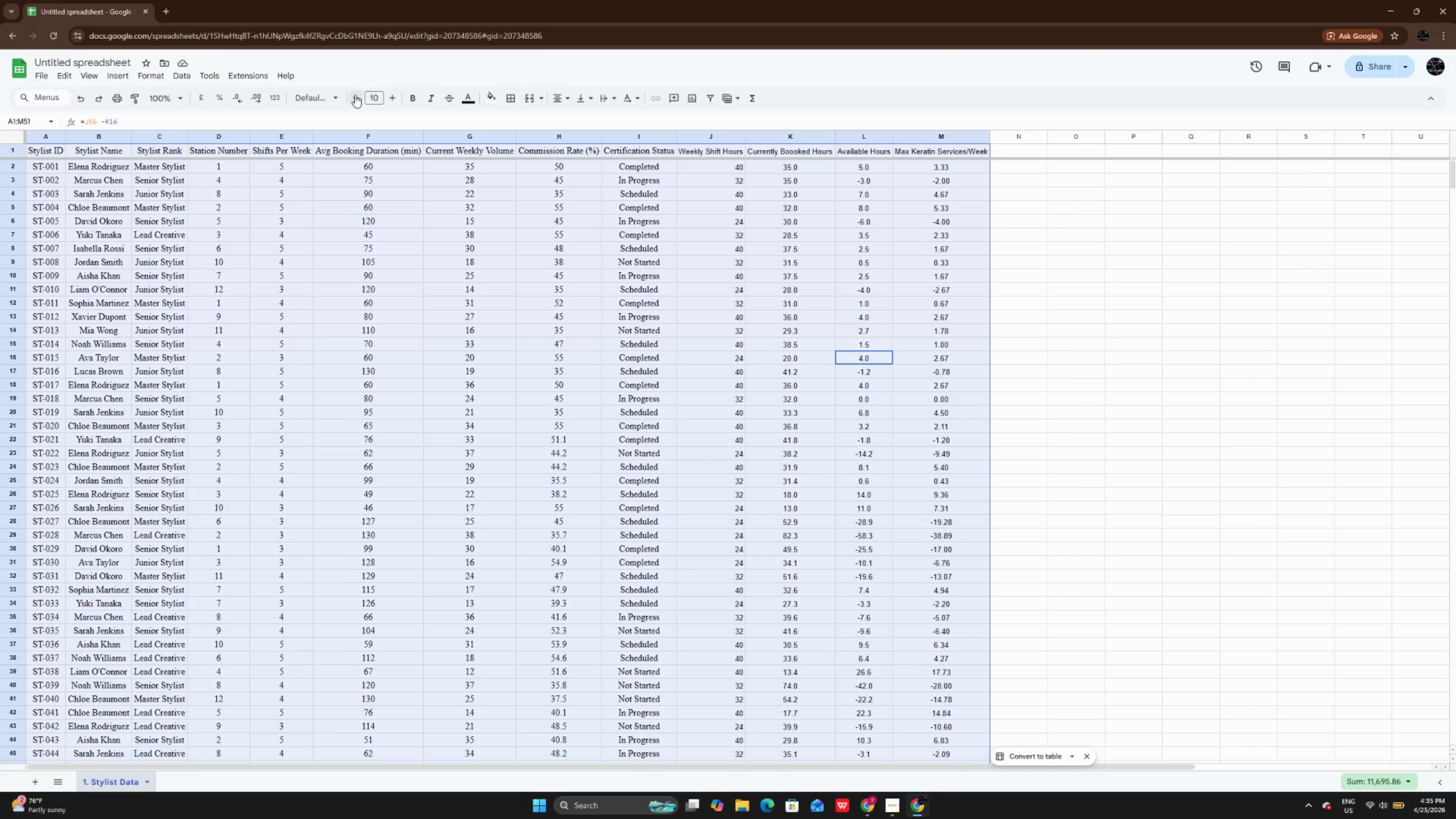 
left_click([323, 98])
 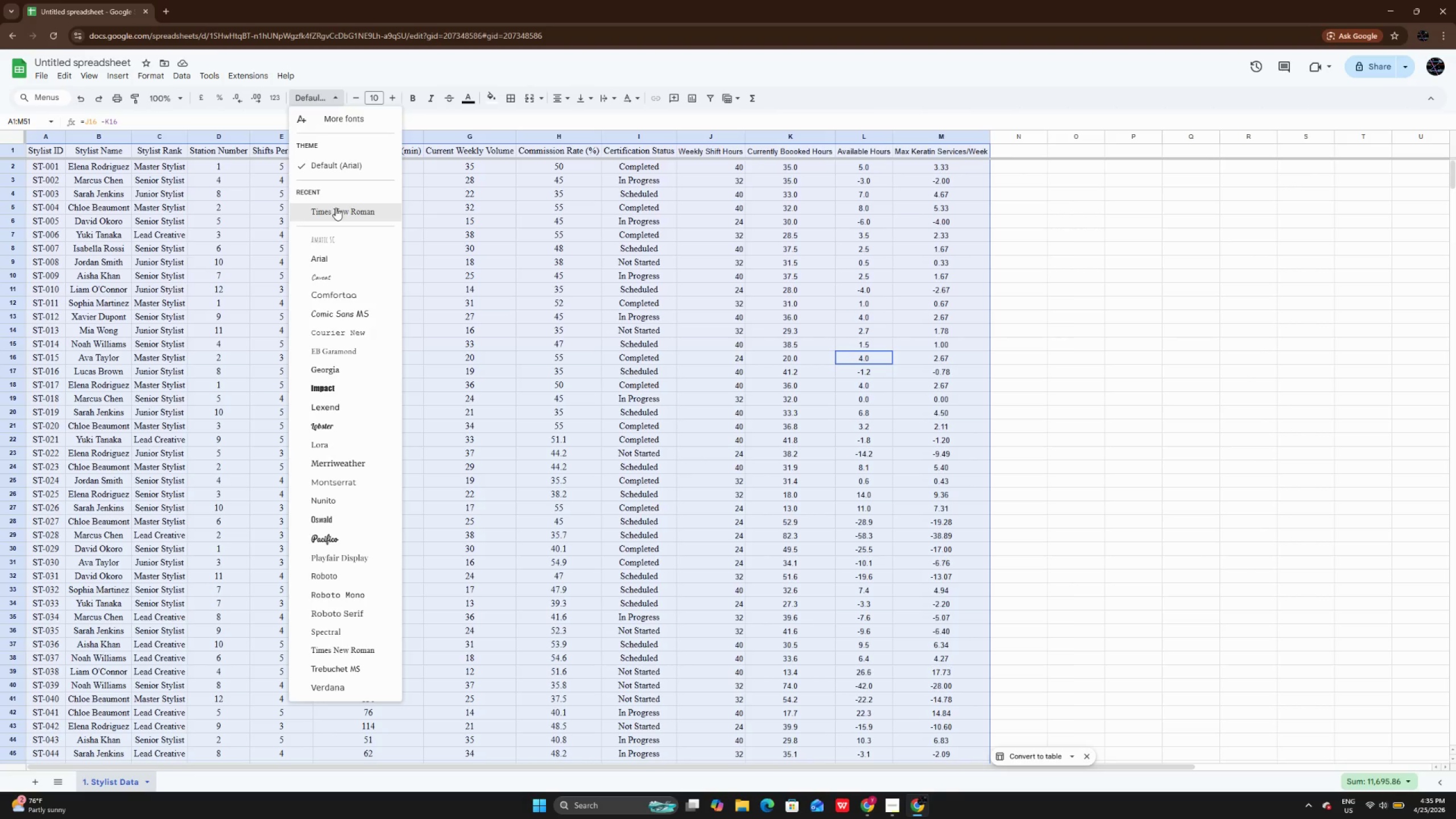 
left_click([336, 208])
 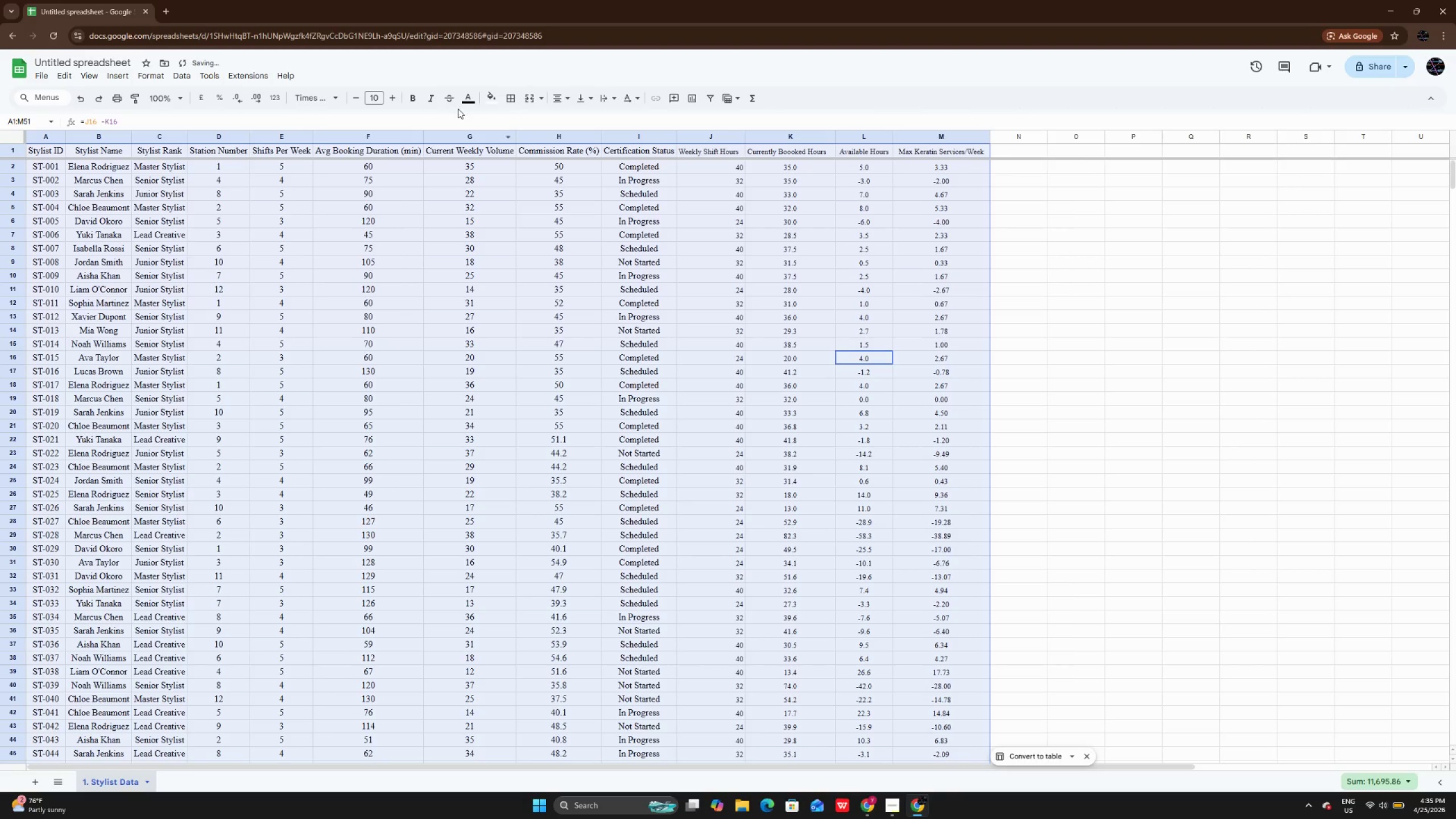 
left_click([396, 96])
 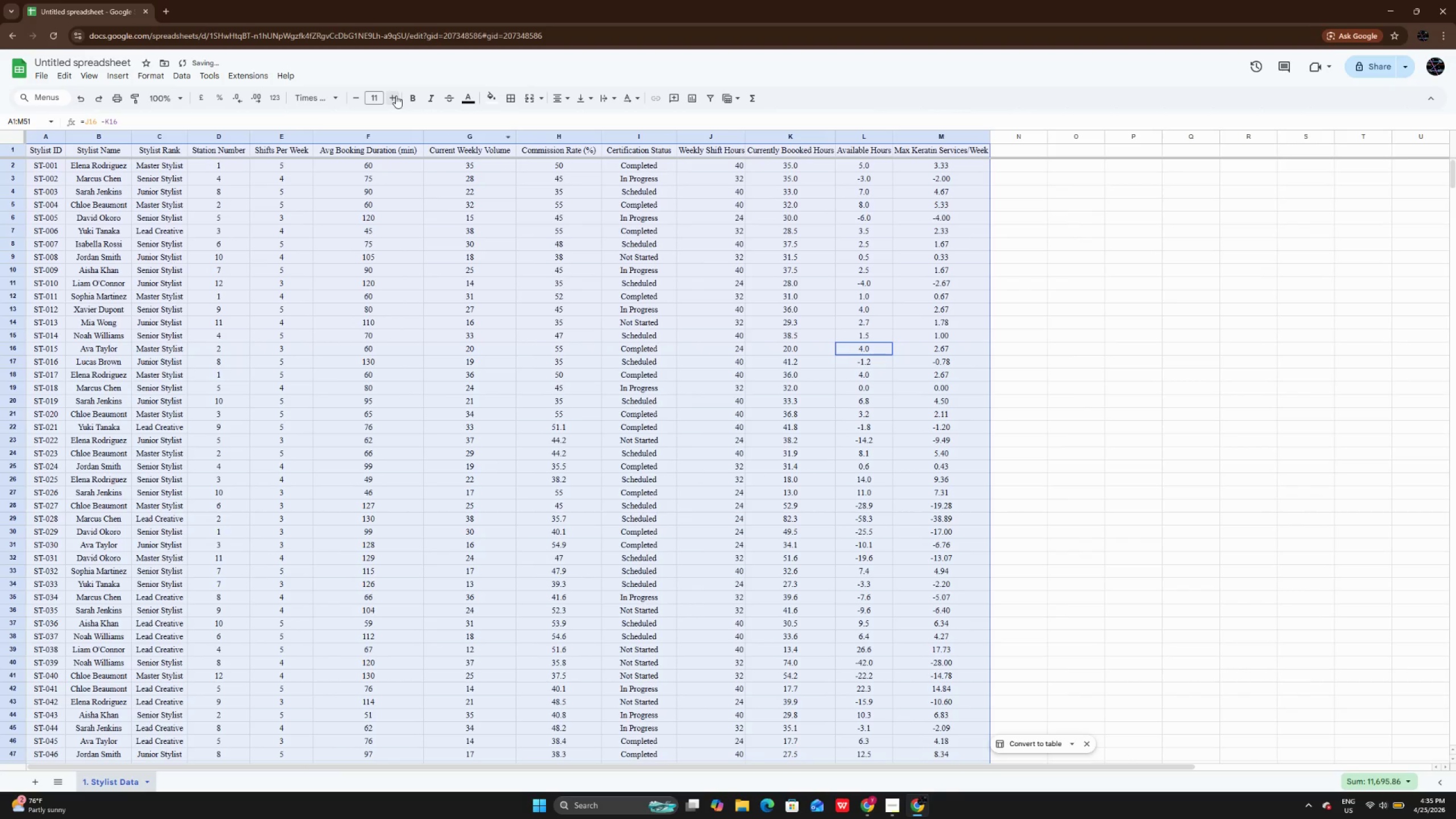 
left_click([396, 96])
 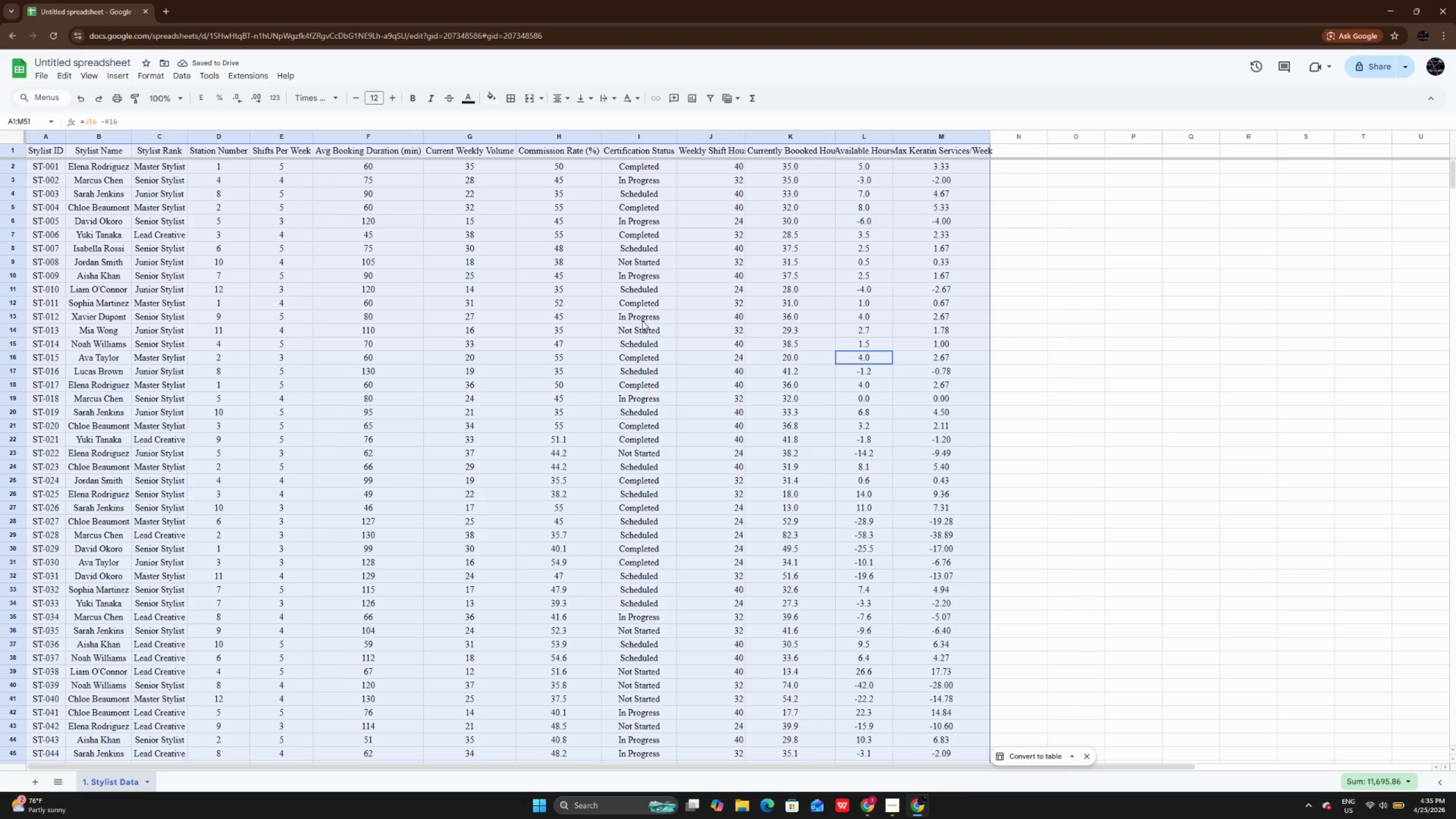 
wait(10.25)
 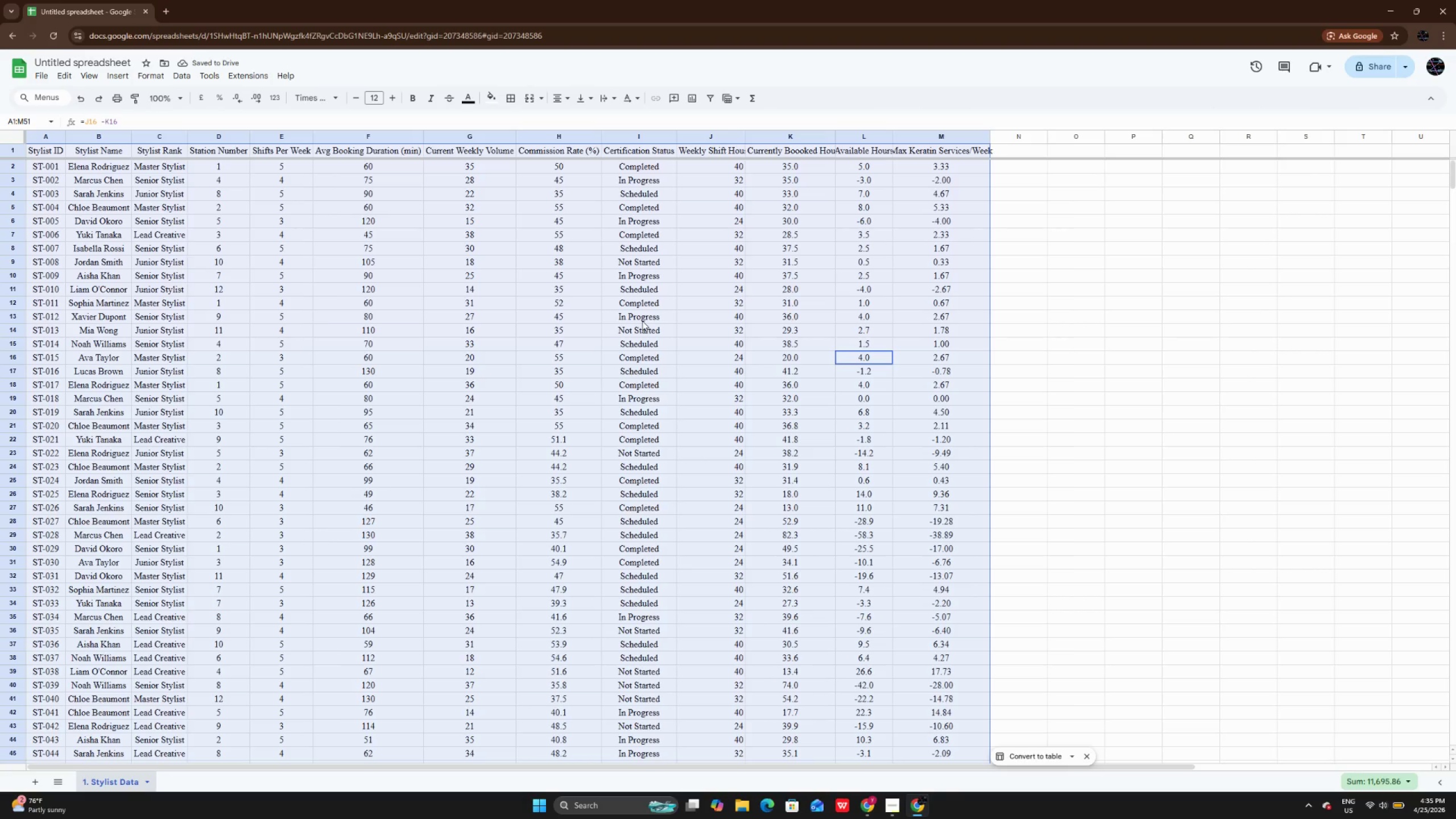 
double_click([987, 133])
 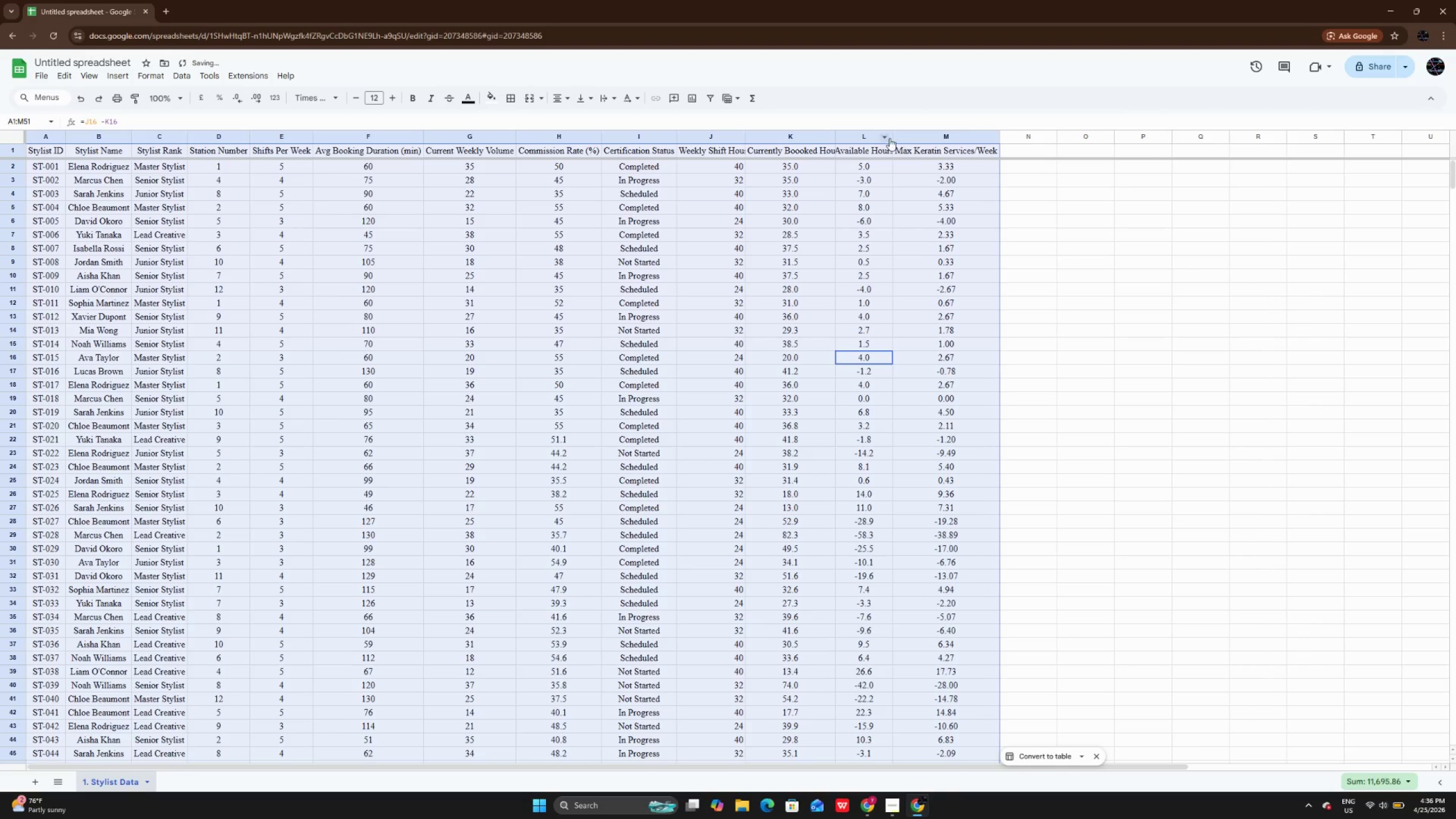 
double_click([894, 136])
 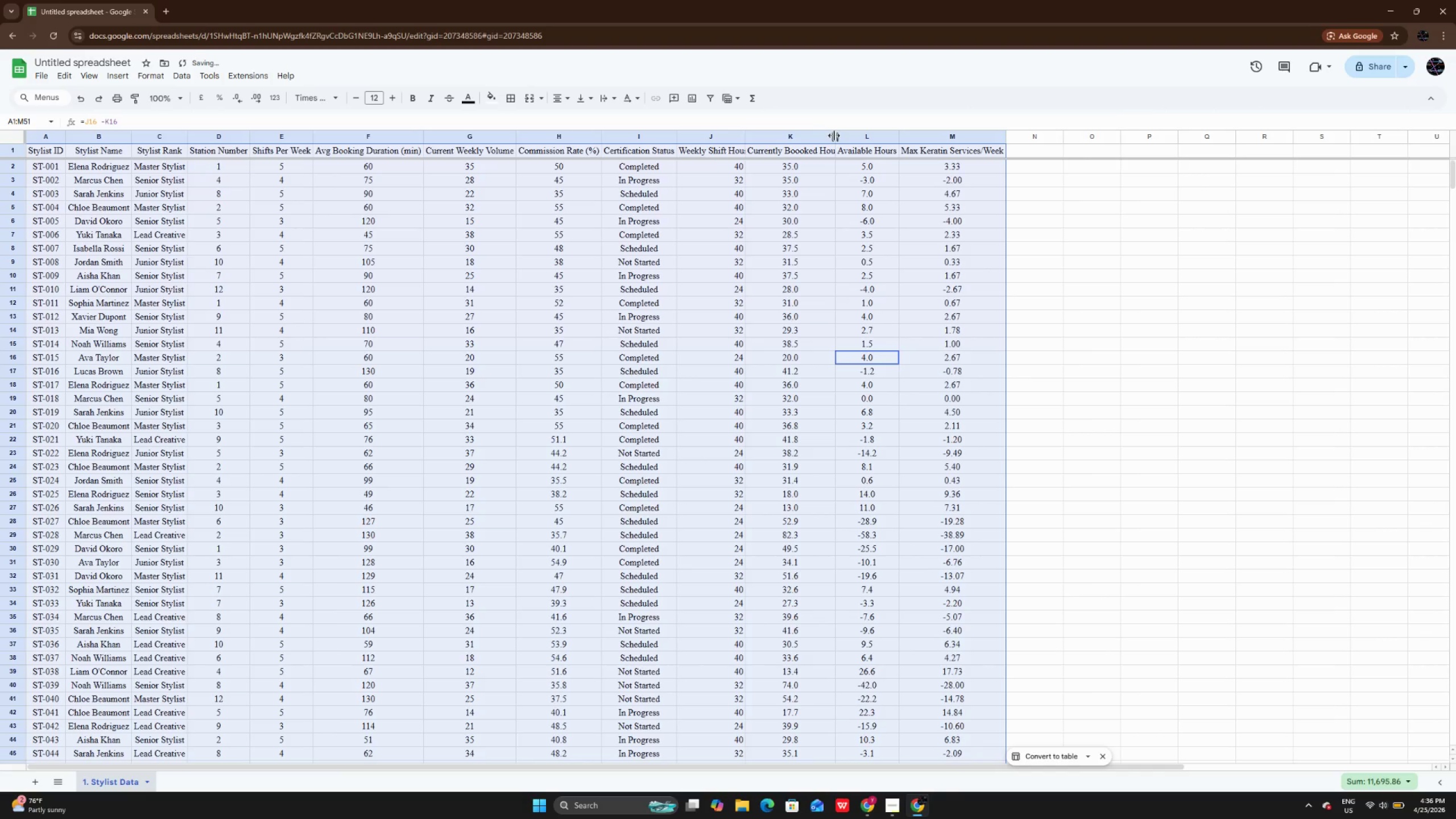 
double_click([834, 135])
 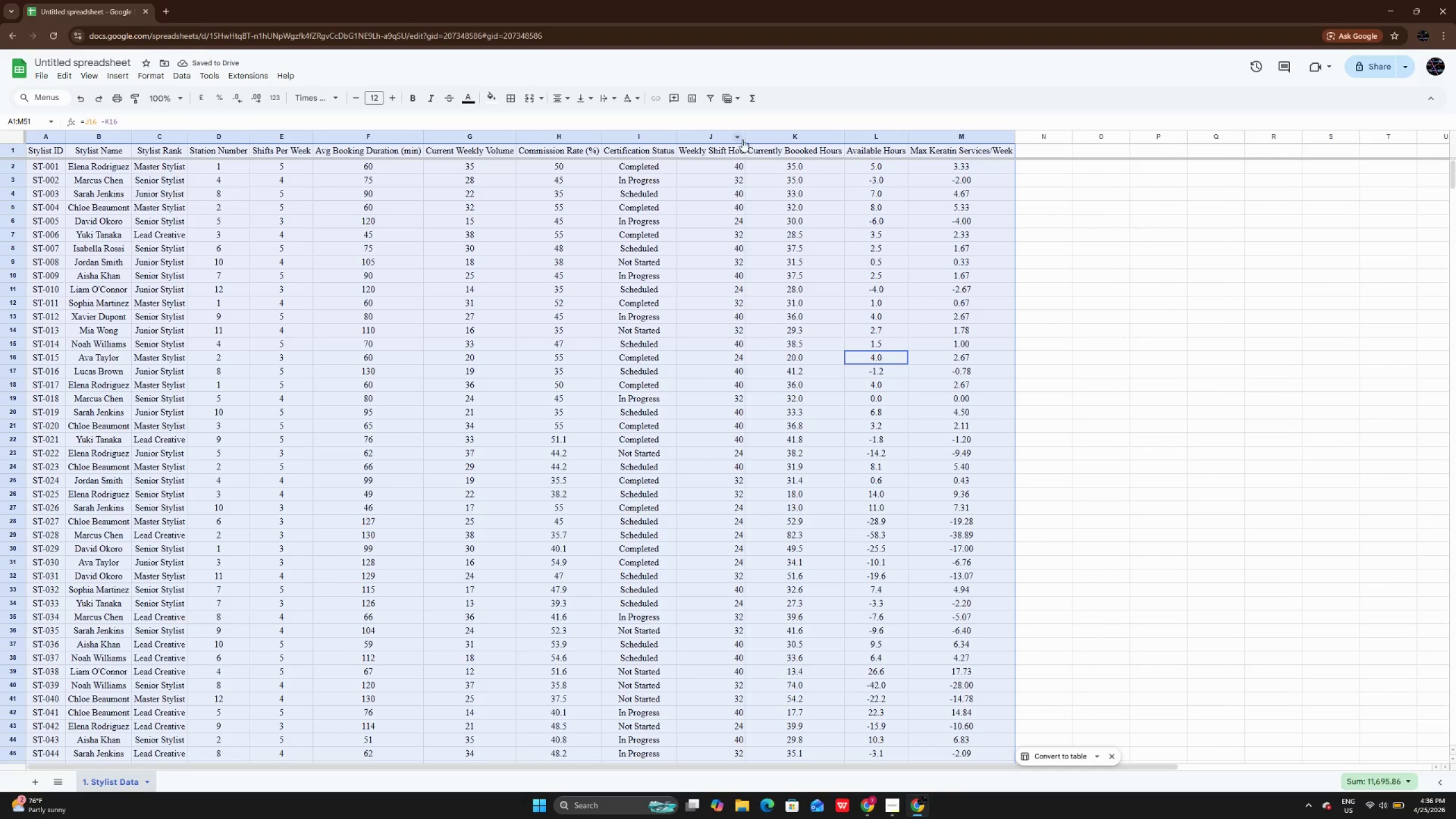 
double_click([743, 139])
 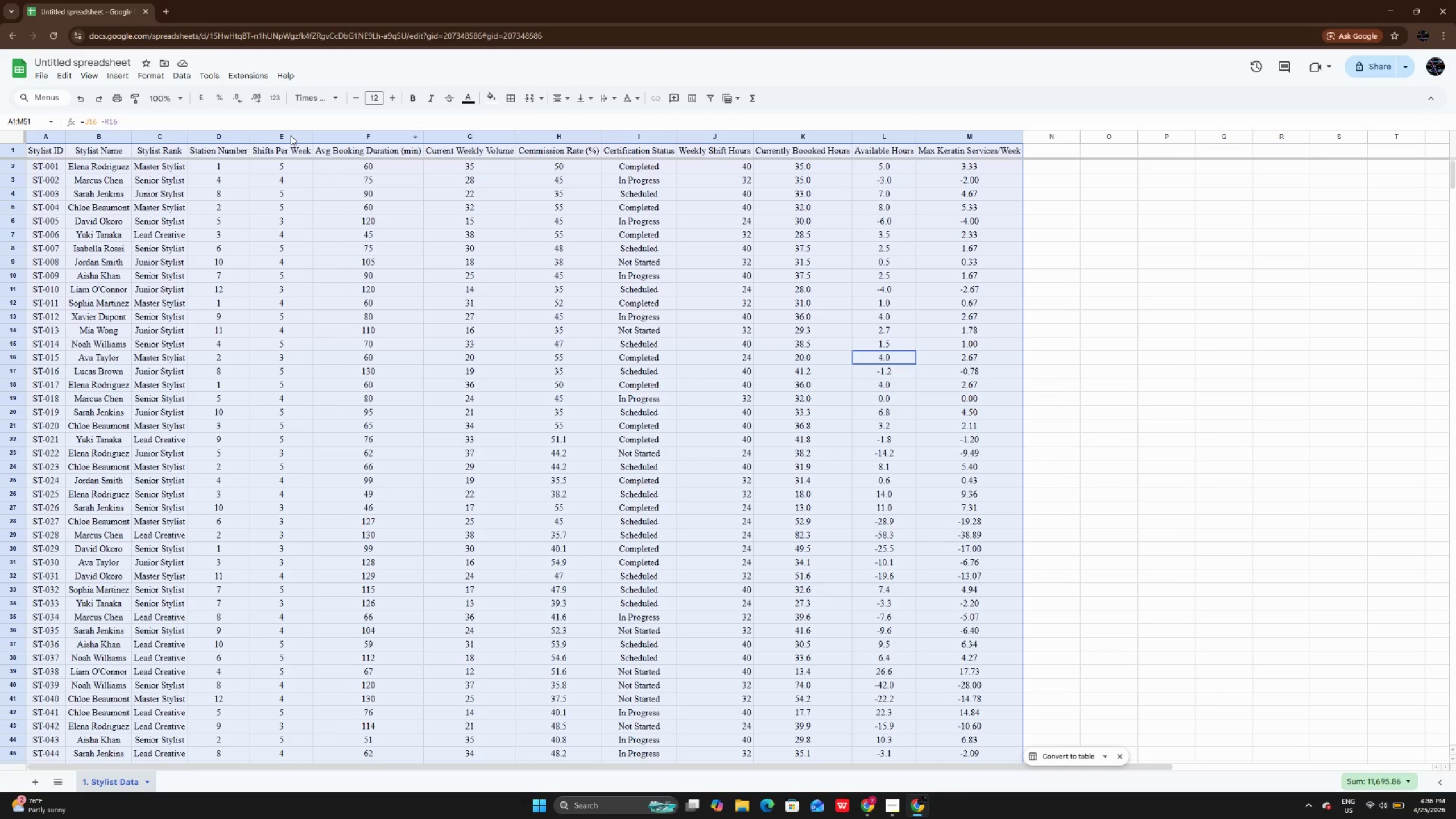 
wait(14.95)
 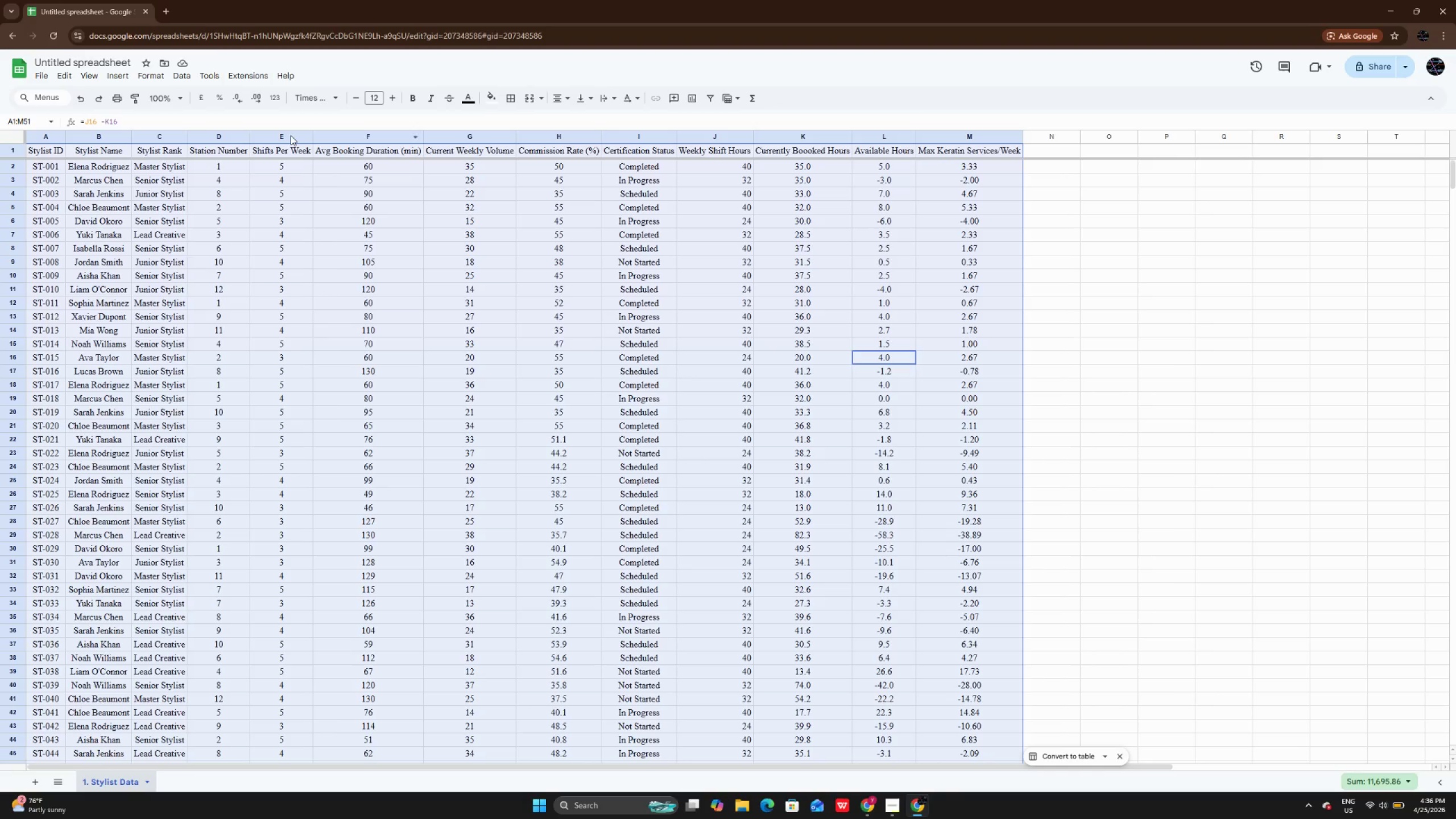 
left_click([125, 76])
 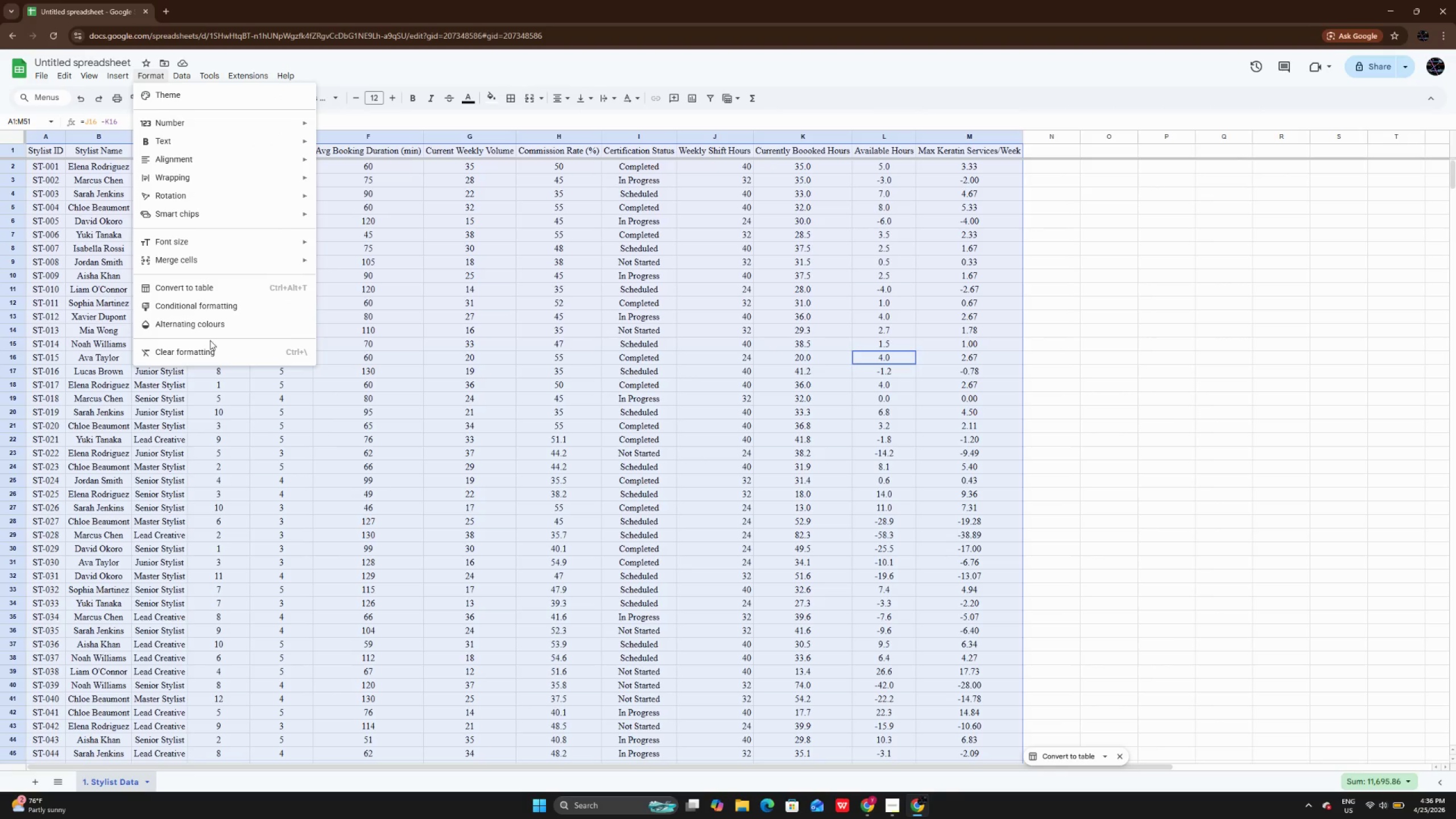 
left_click([213, 330])
 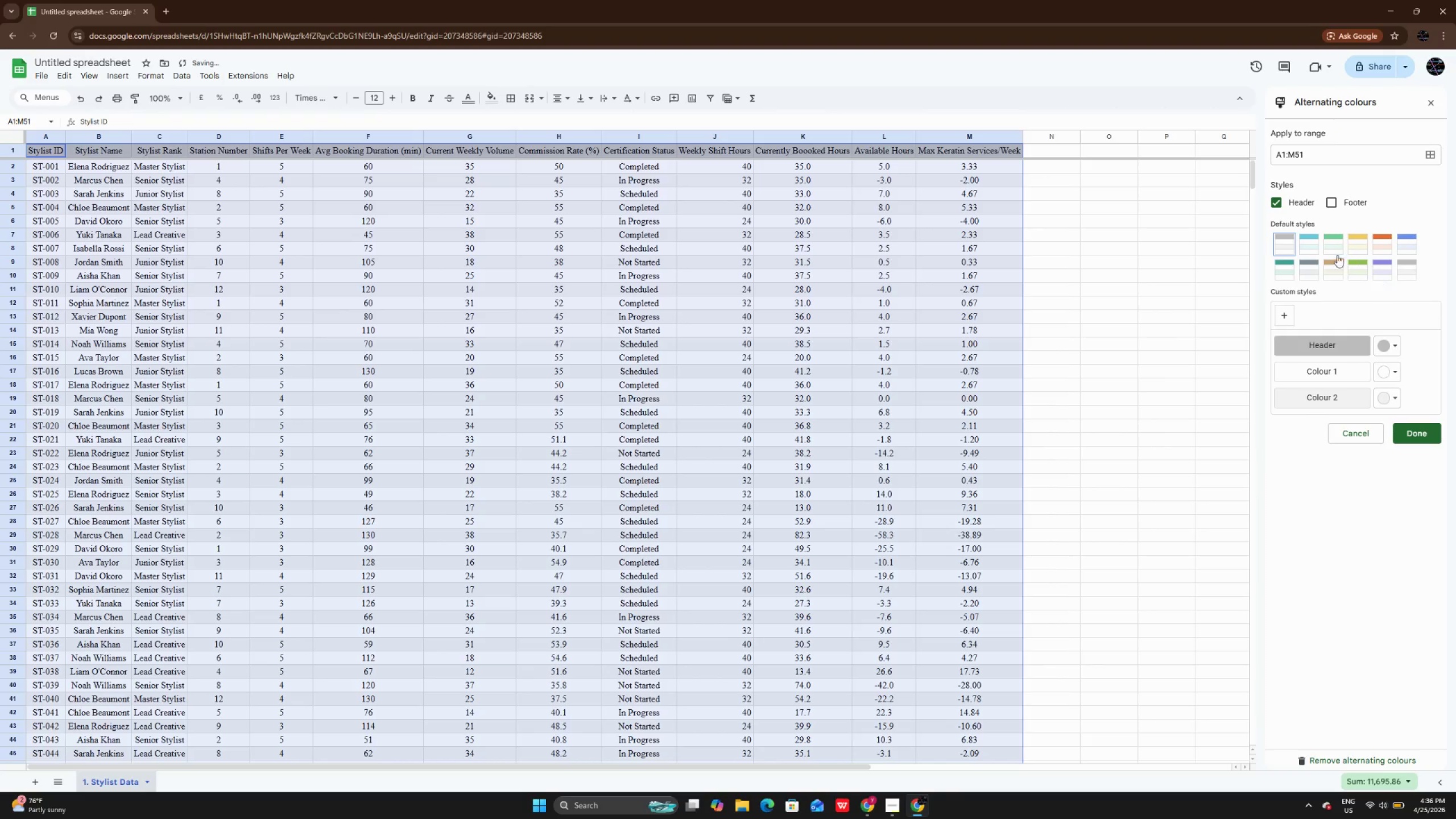 
left_click([1287, 267])
 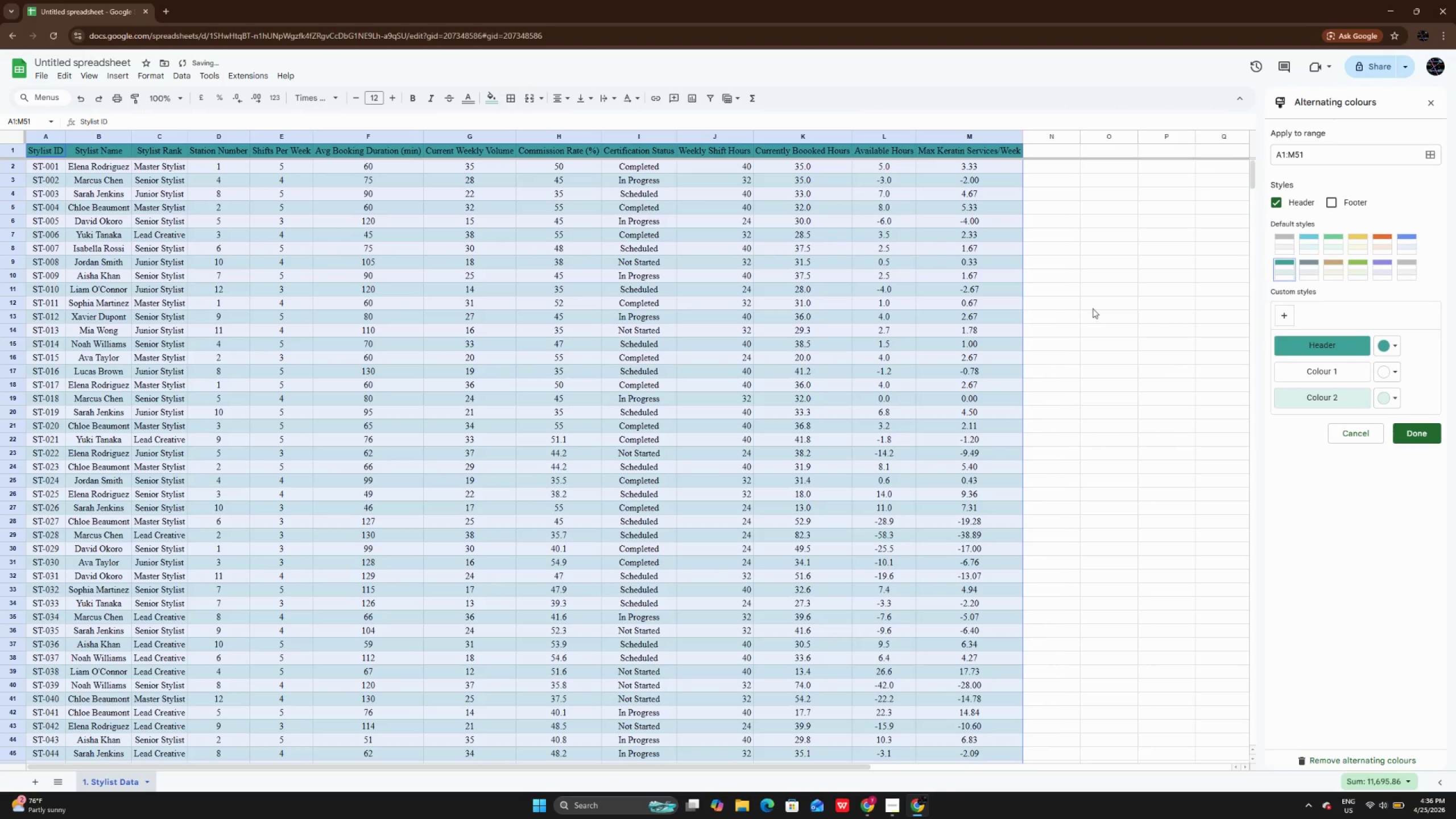 
left_click([1108, 308])
 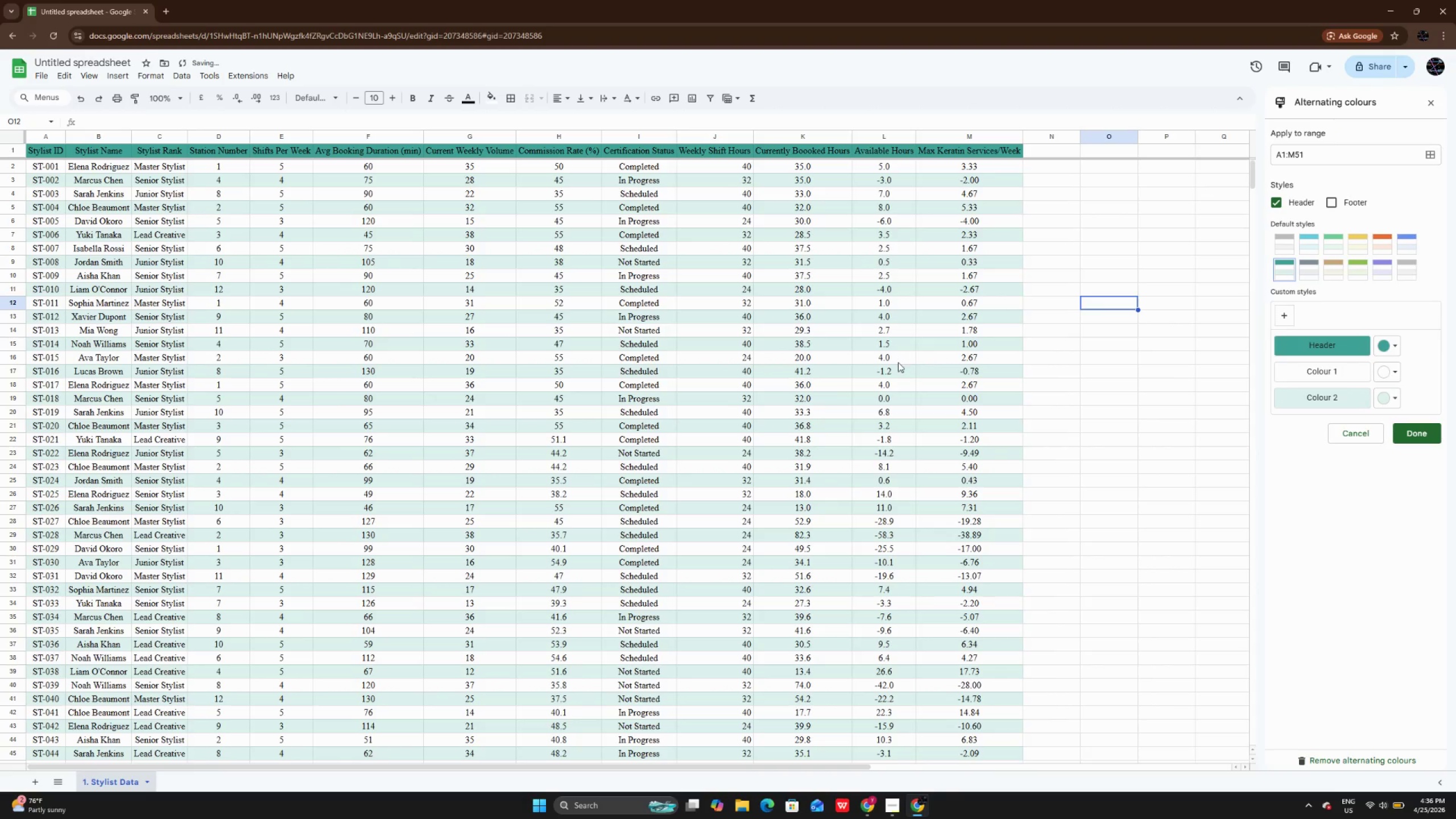 
scroll: coordinate [898, 362], scroll_direction: up, amount: 2.0
 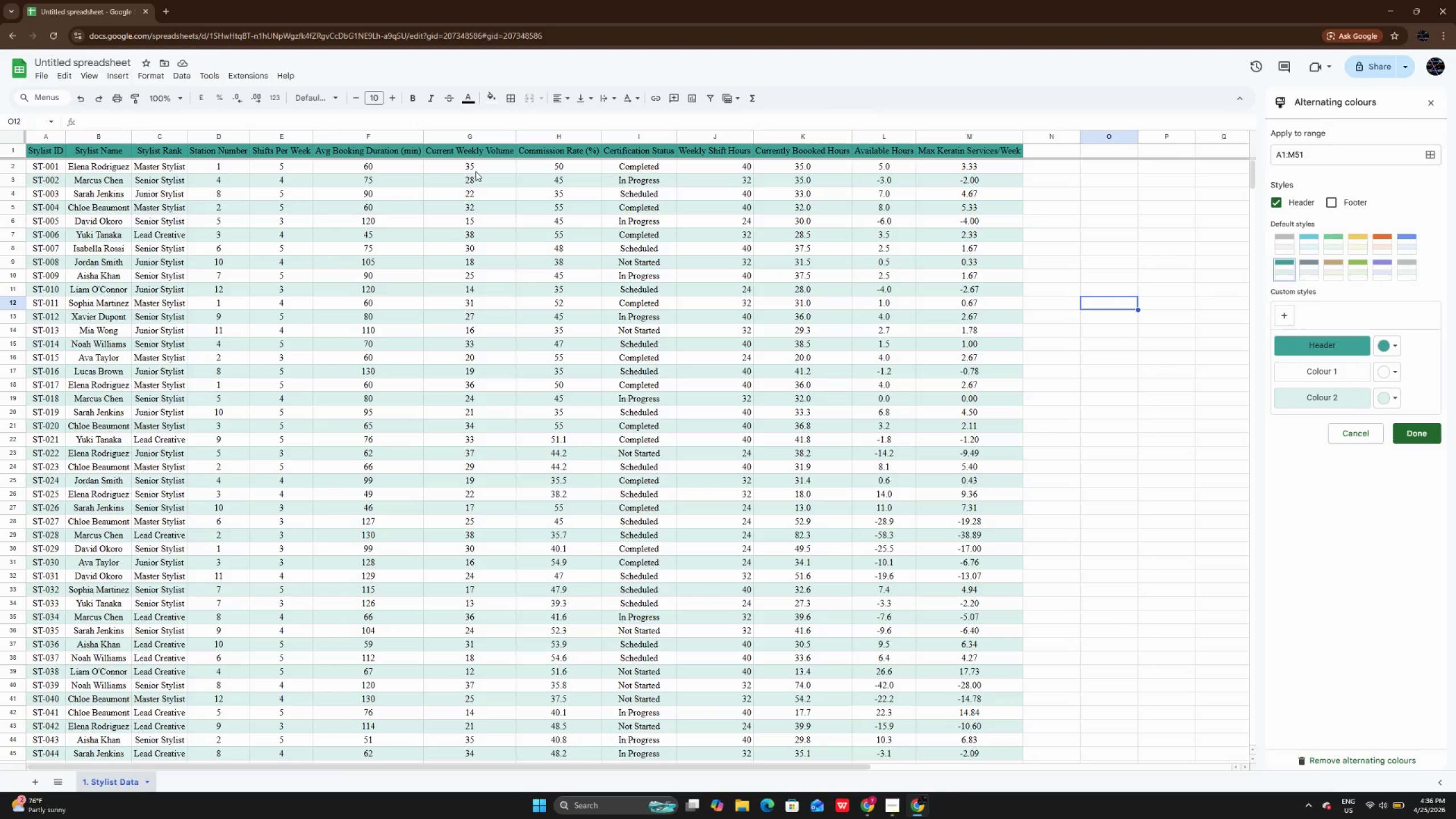 
wait(14.32)
 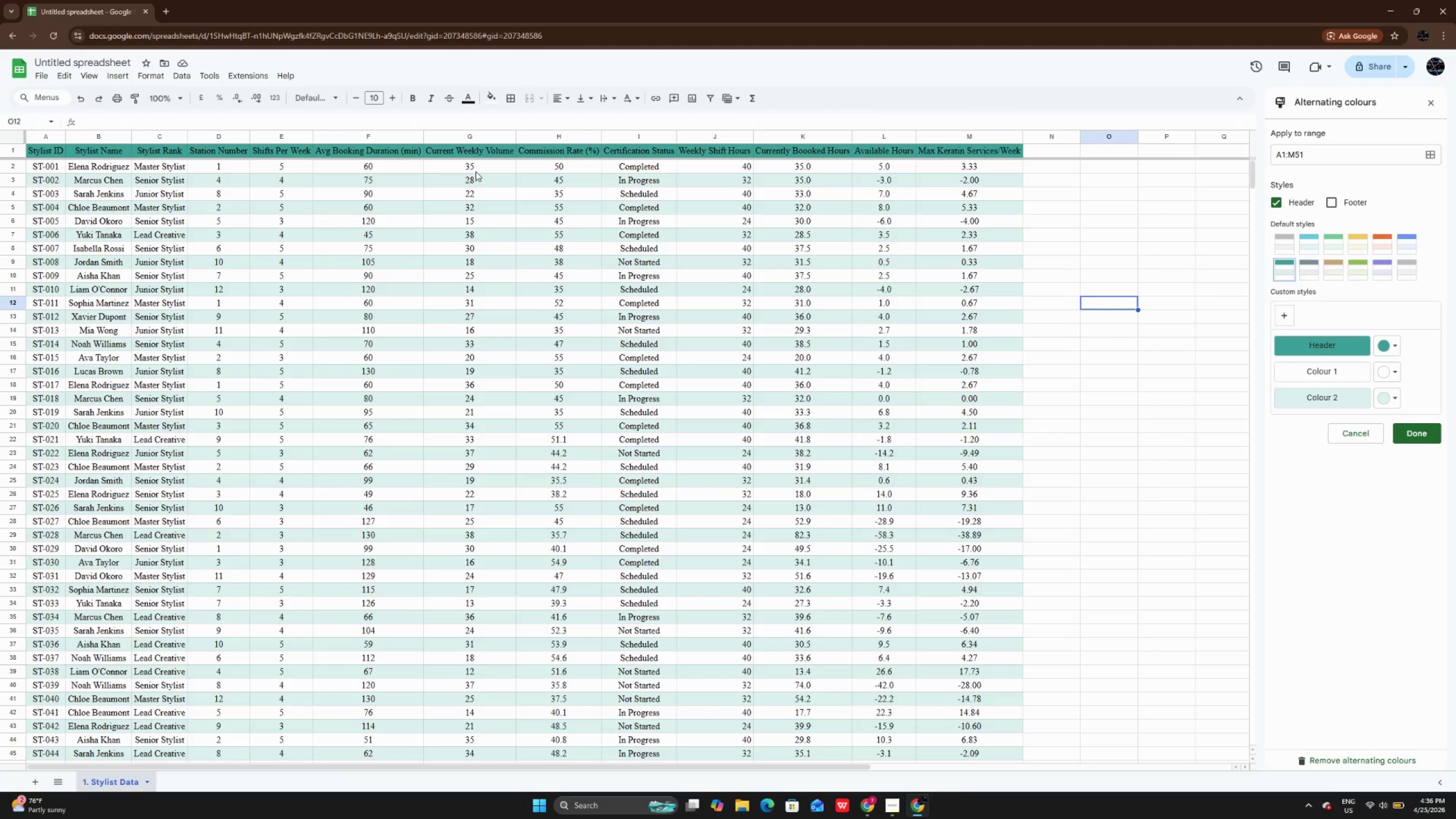 
scroll: coordinate [464, 150], scroll_direction: up, amount: 3.0
 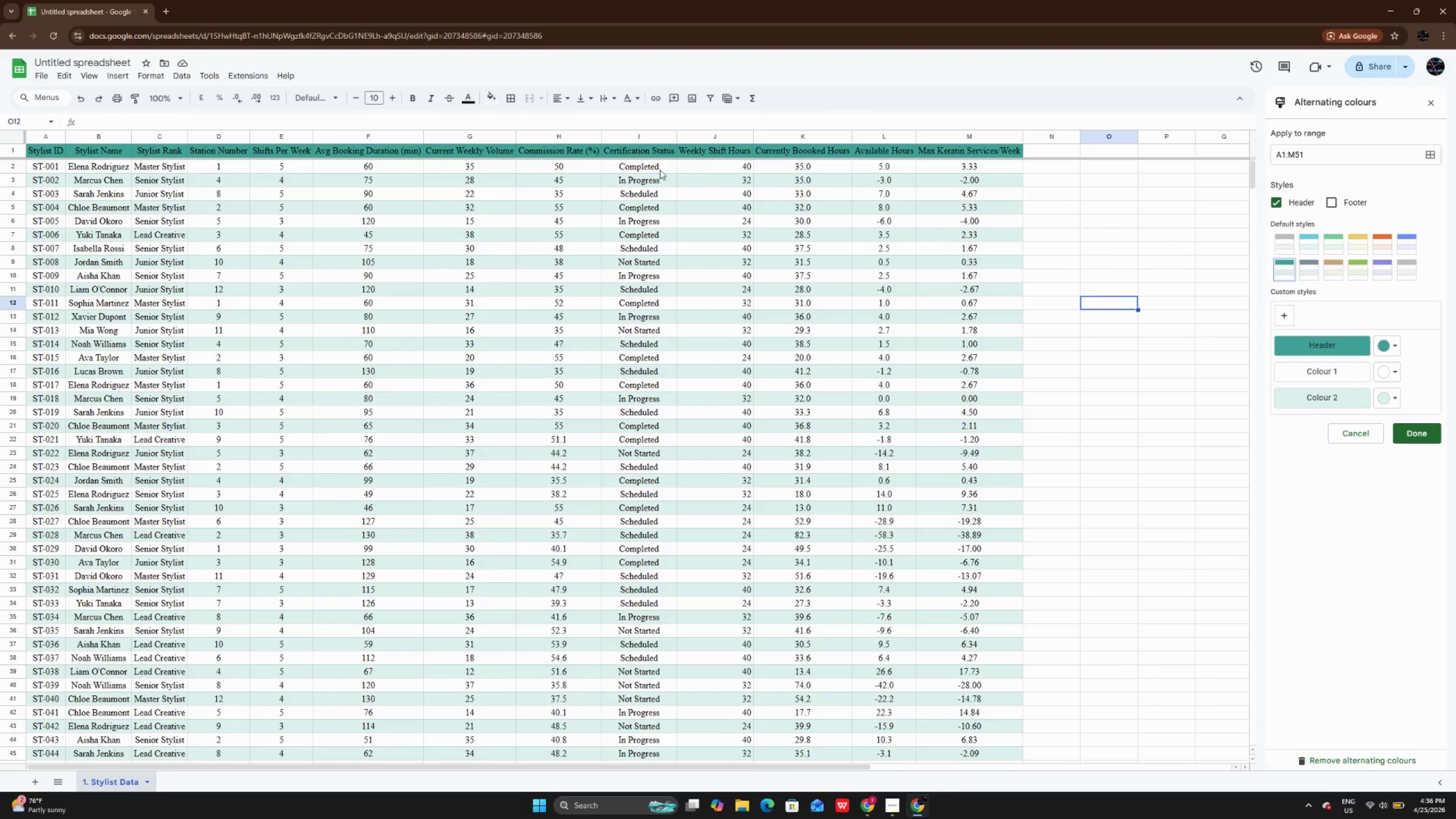 
left_click_drag(start_coordinate=[660, 166], to_coordinate=[655, 682])
 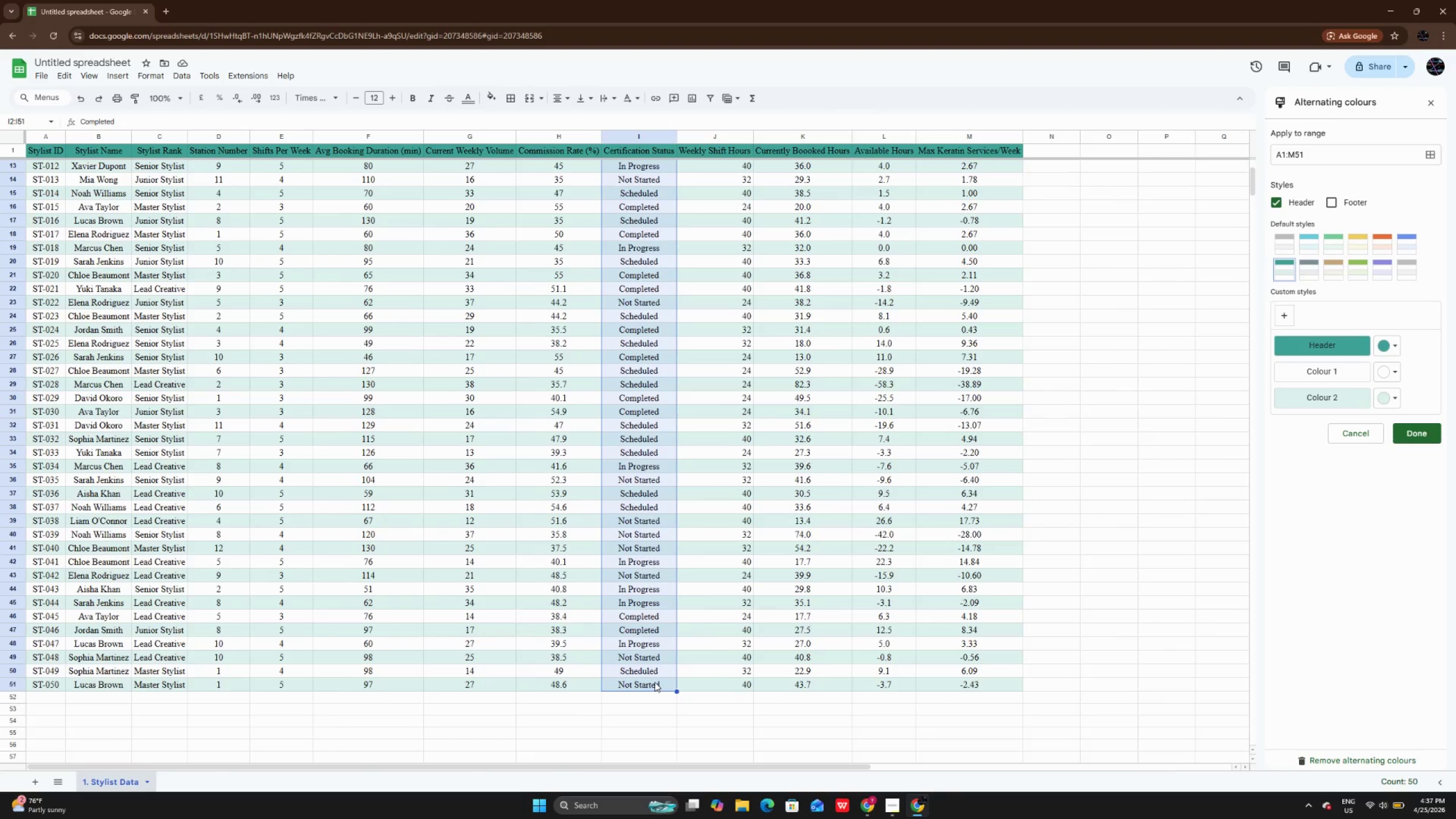 
scroll: coordinate [655, 682], scroll_direction: up, amount: 13.0
 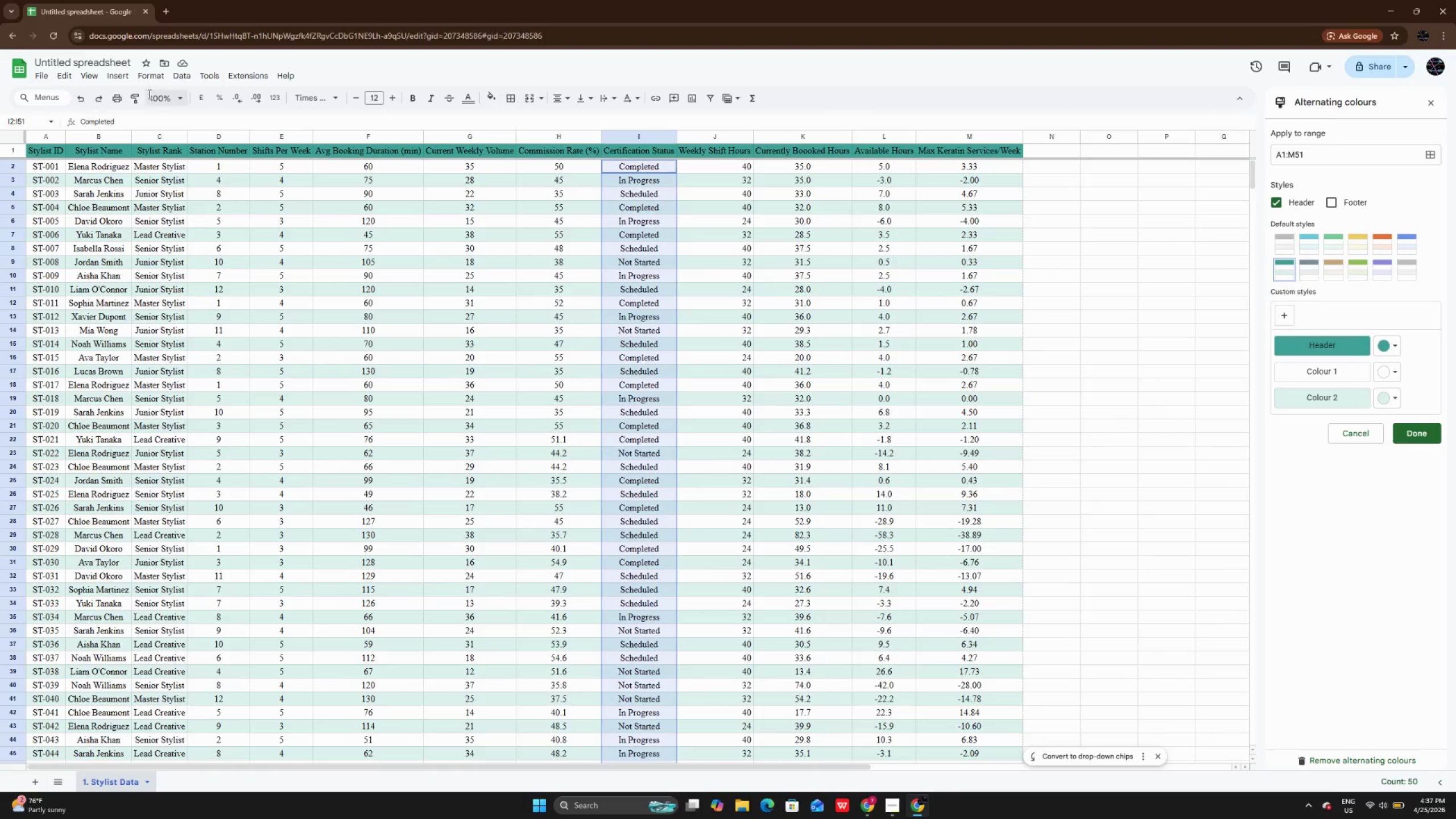 
left_click([114, 74])
 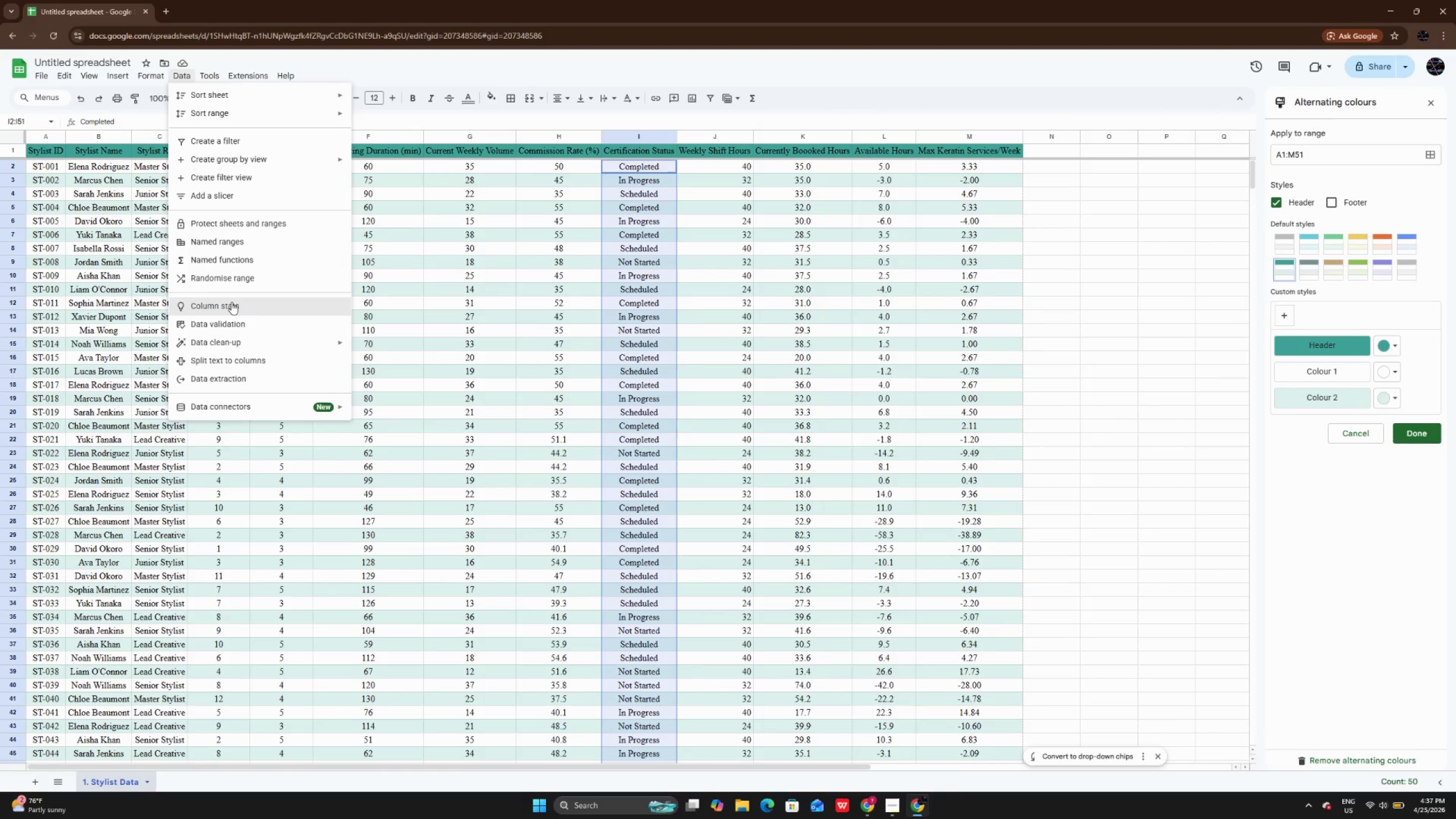 
left_click([237, 319])
 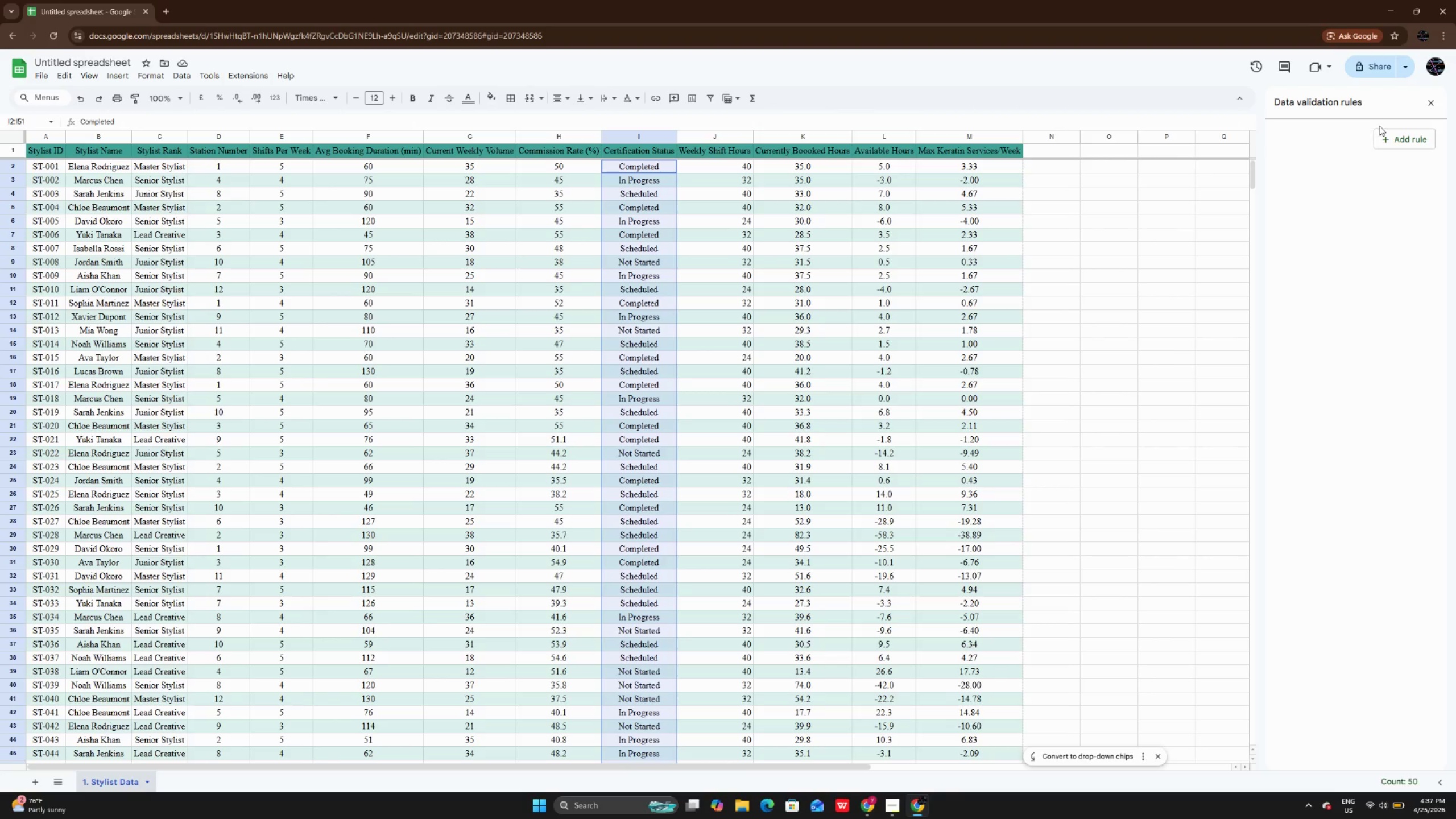 
left_click([1422, 141])
 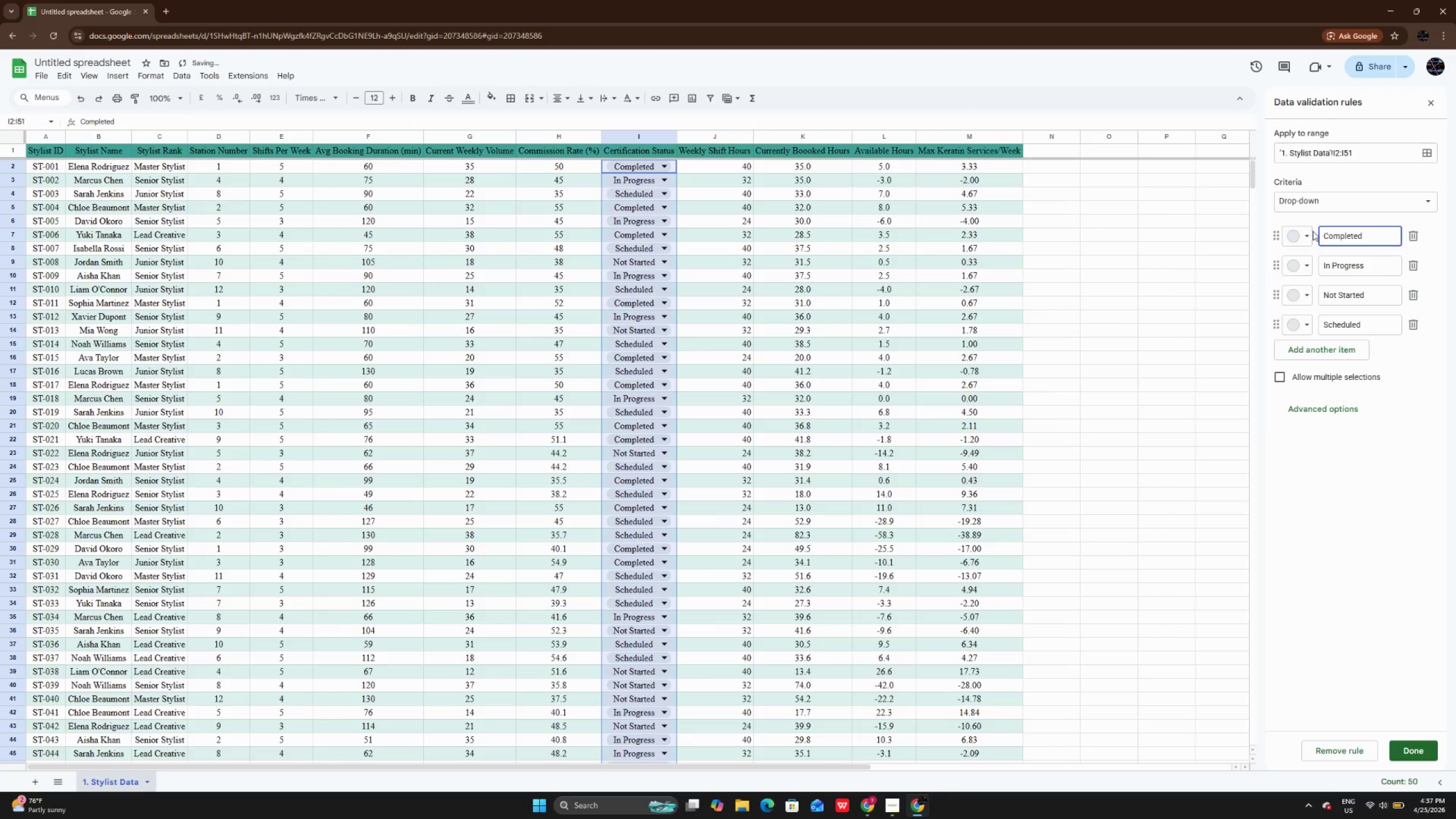 
left_click([1306, 235])
 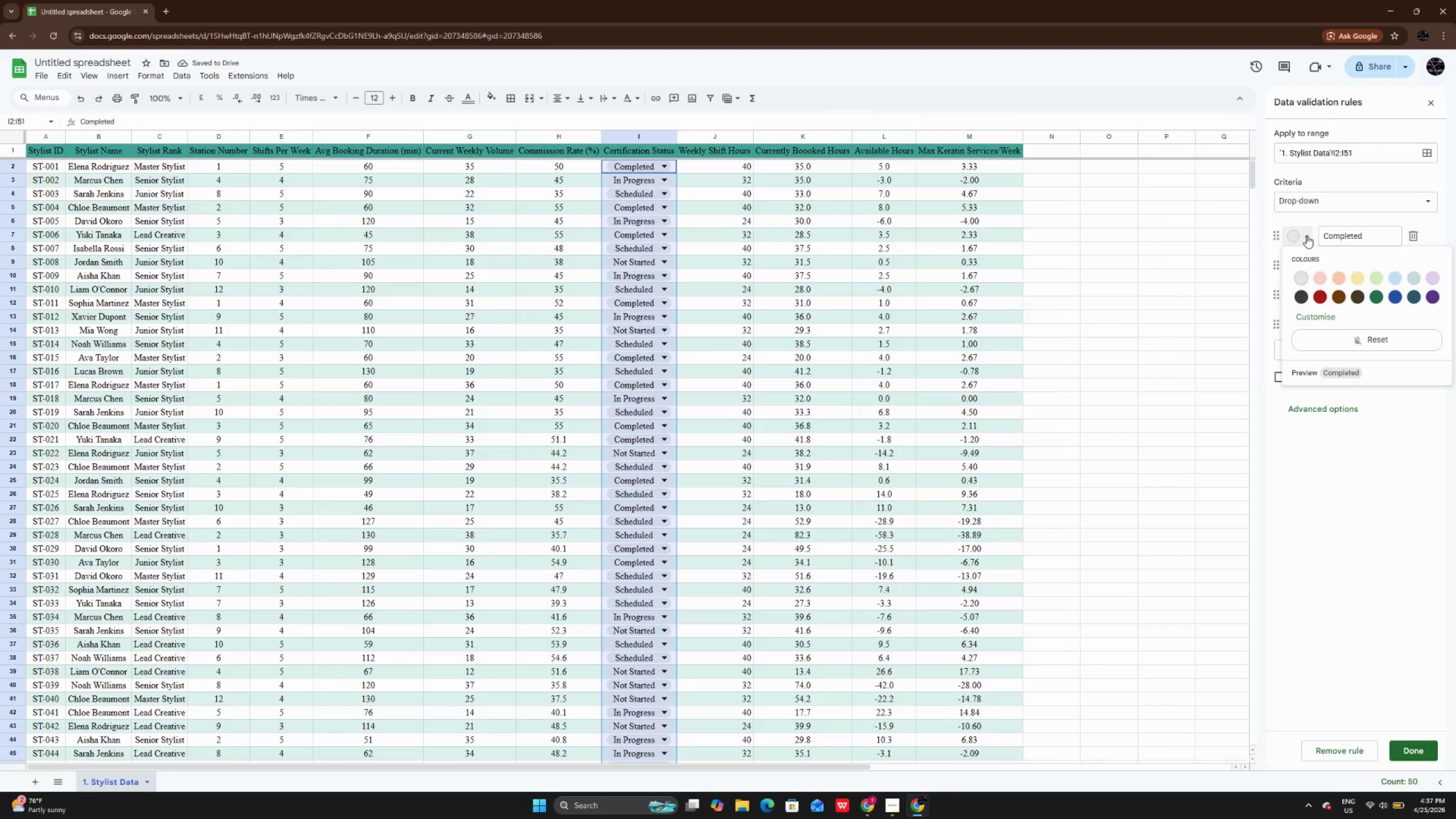 
wait(8.19)
 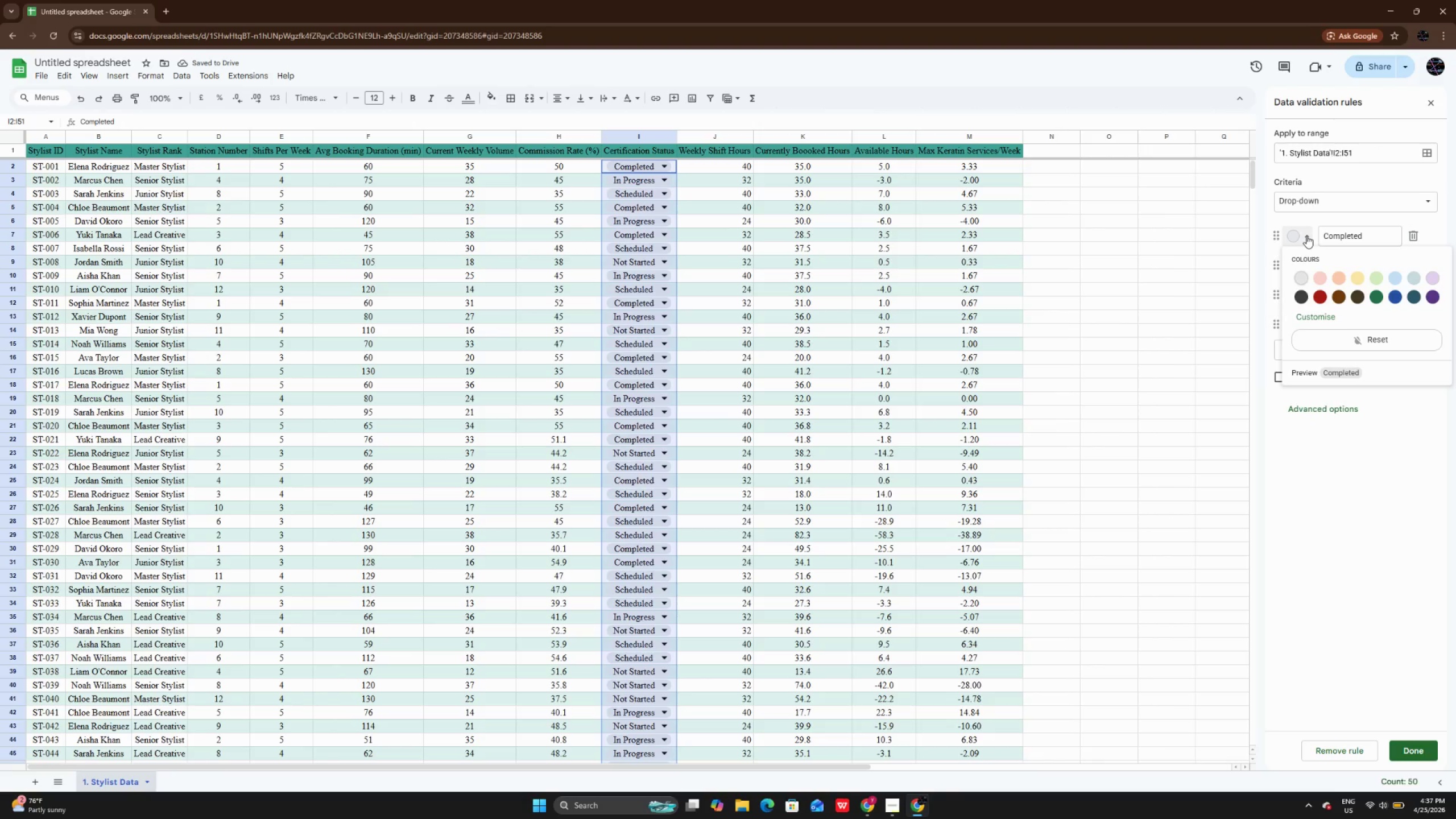 
left_click([1381, 279])
 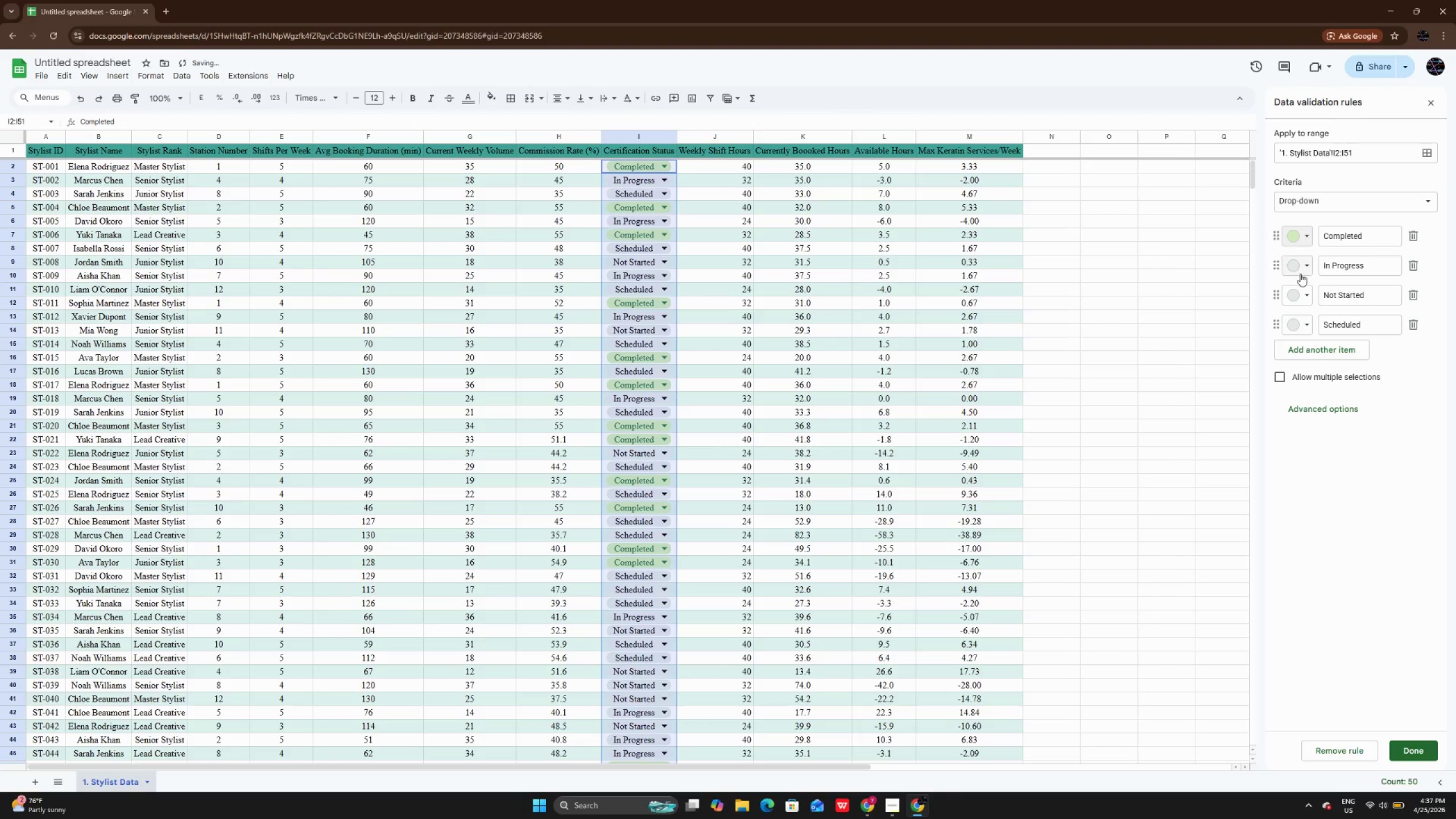 
left_click([1300, 274])
 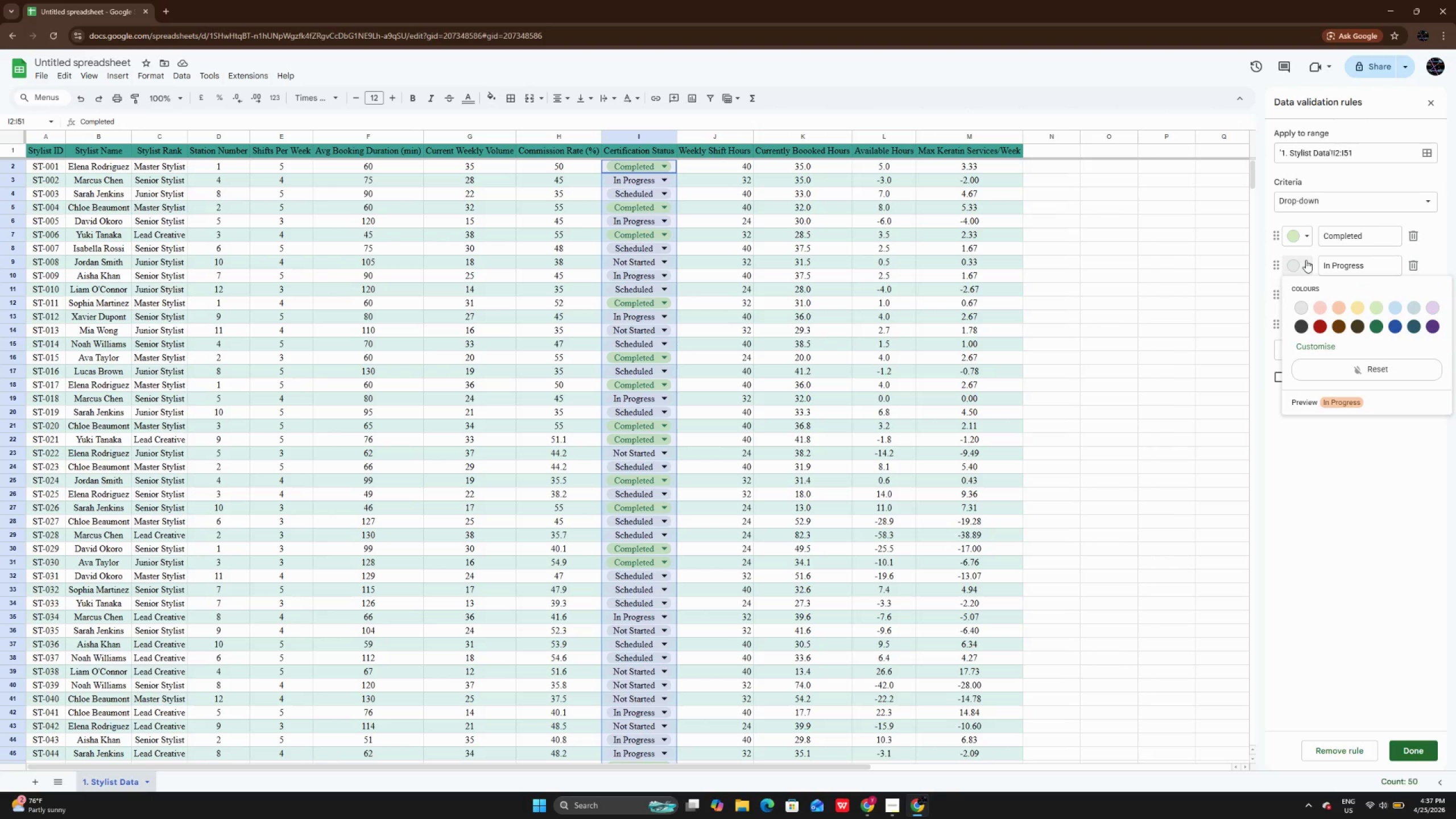 
wait(11.0)
 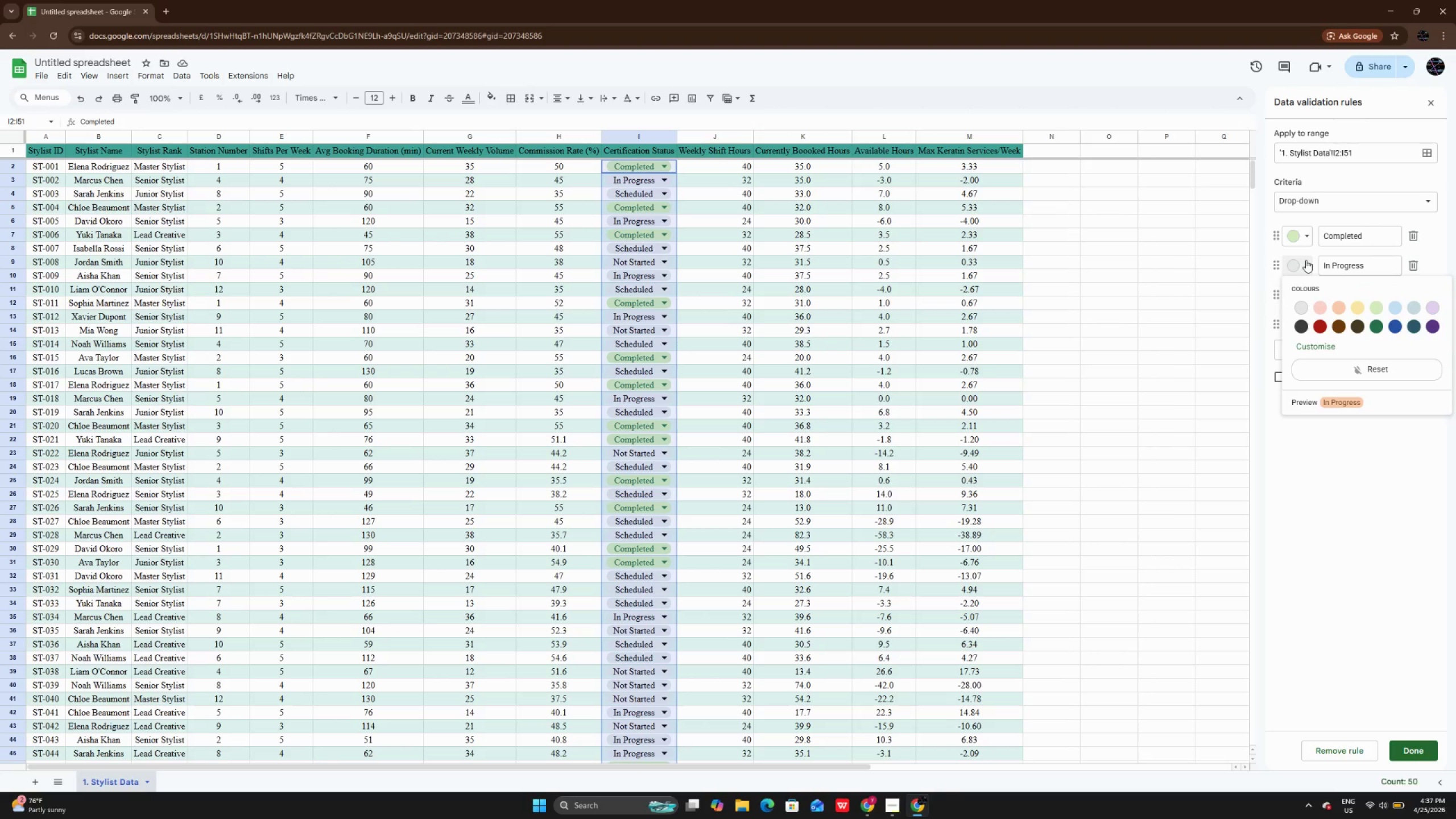 
left_click([1340, 303])
 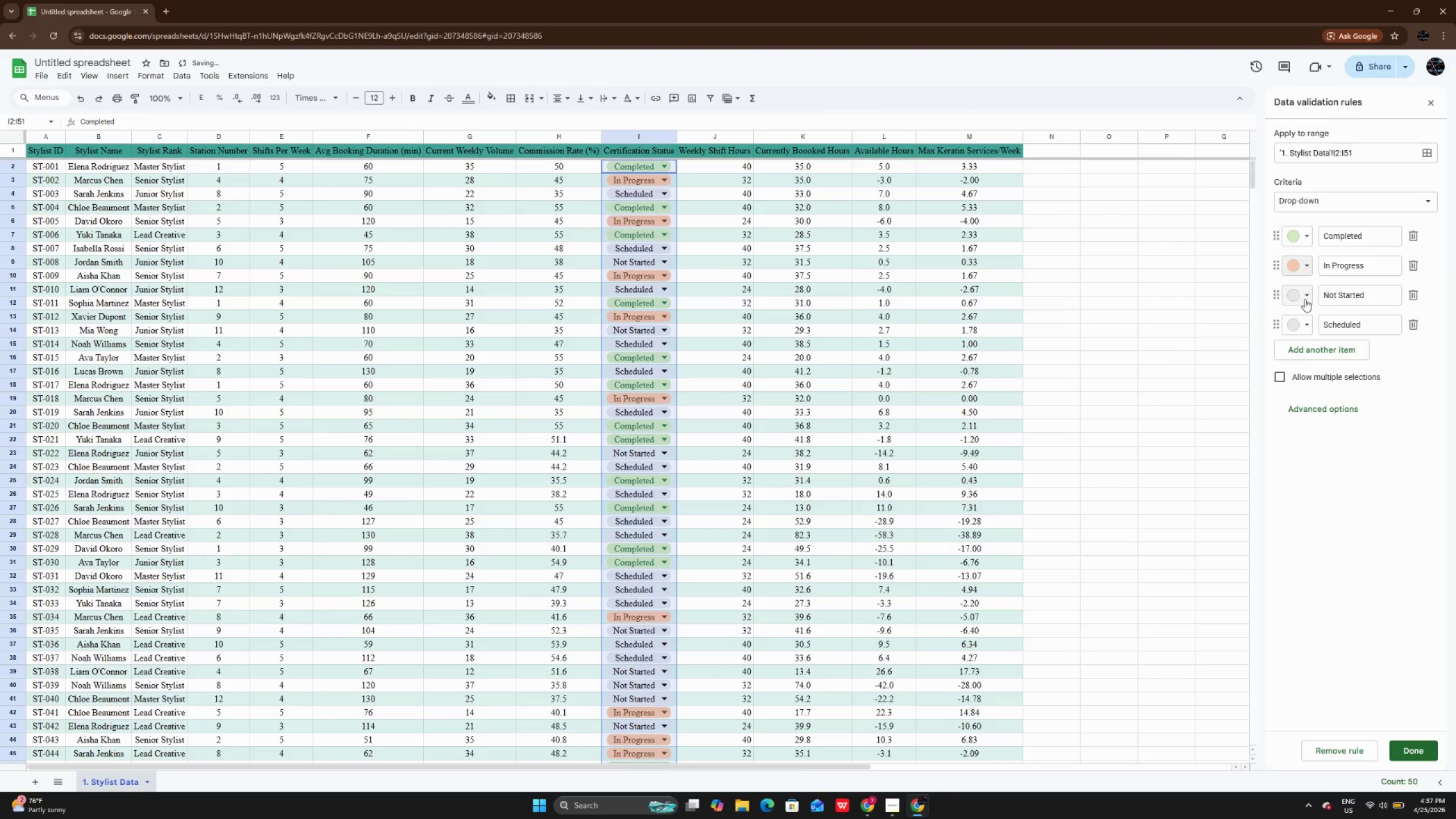 
left_click([1300, 289])
 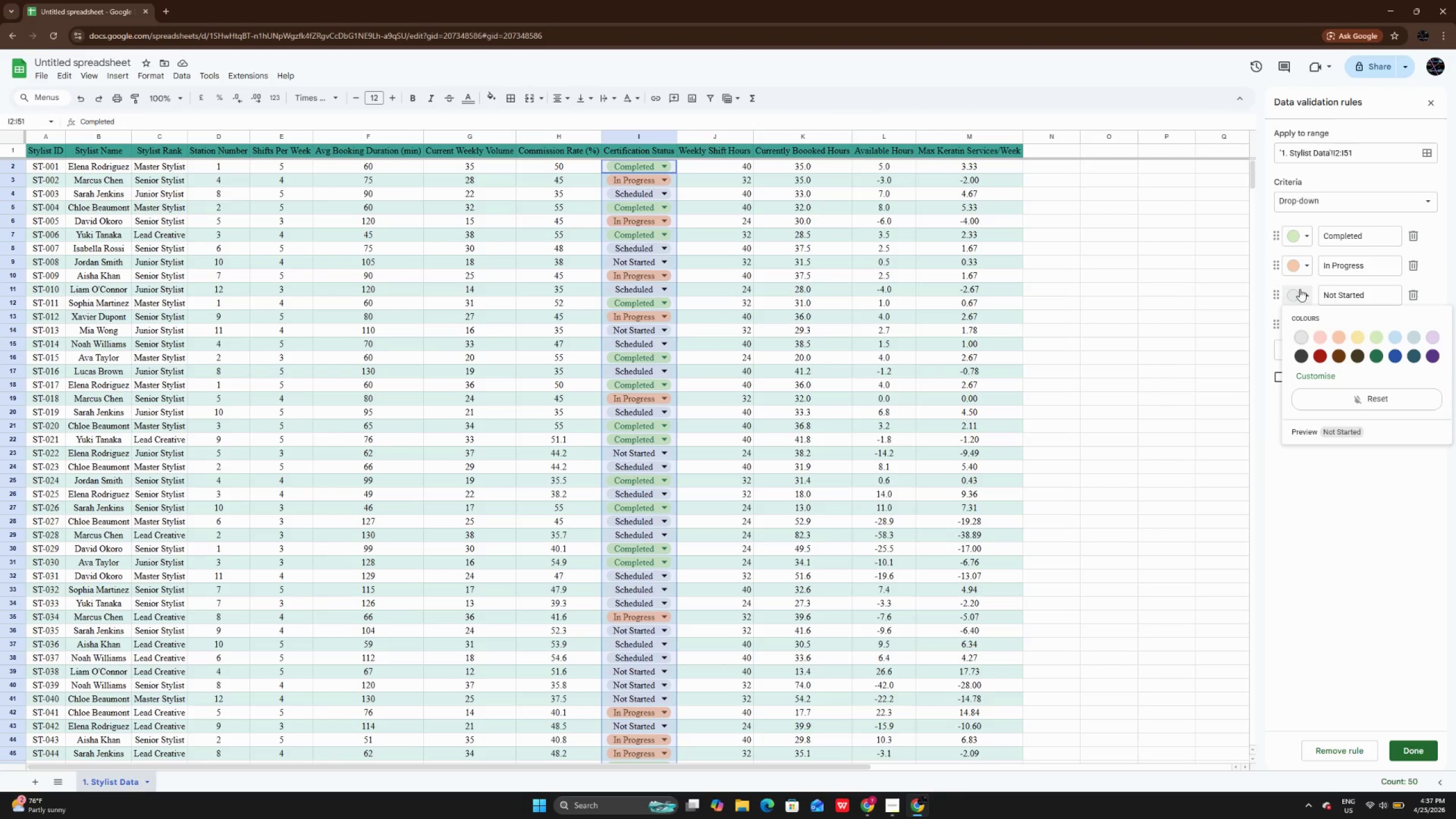 
wait(6.38)
 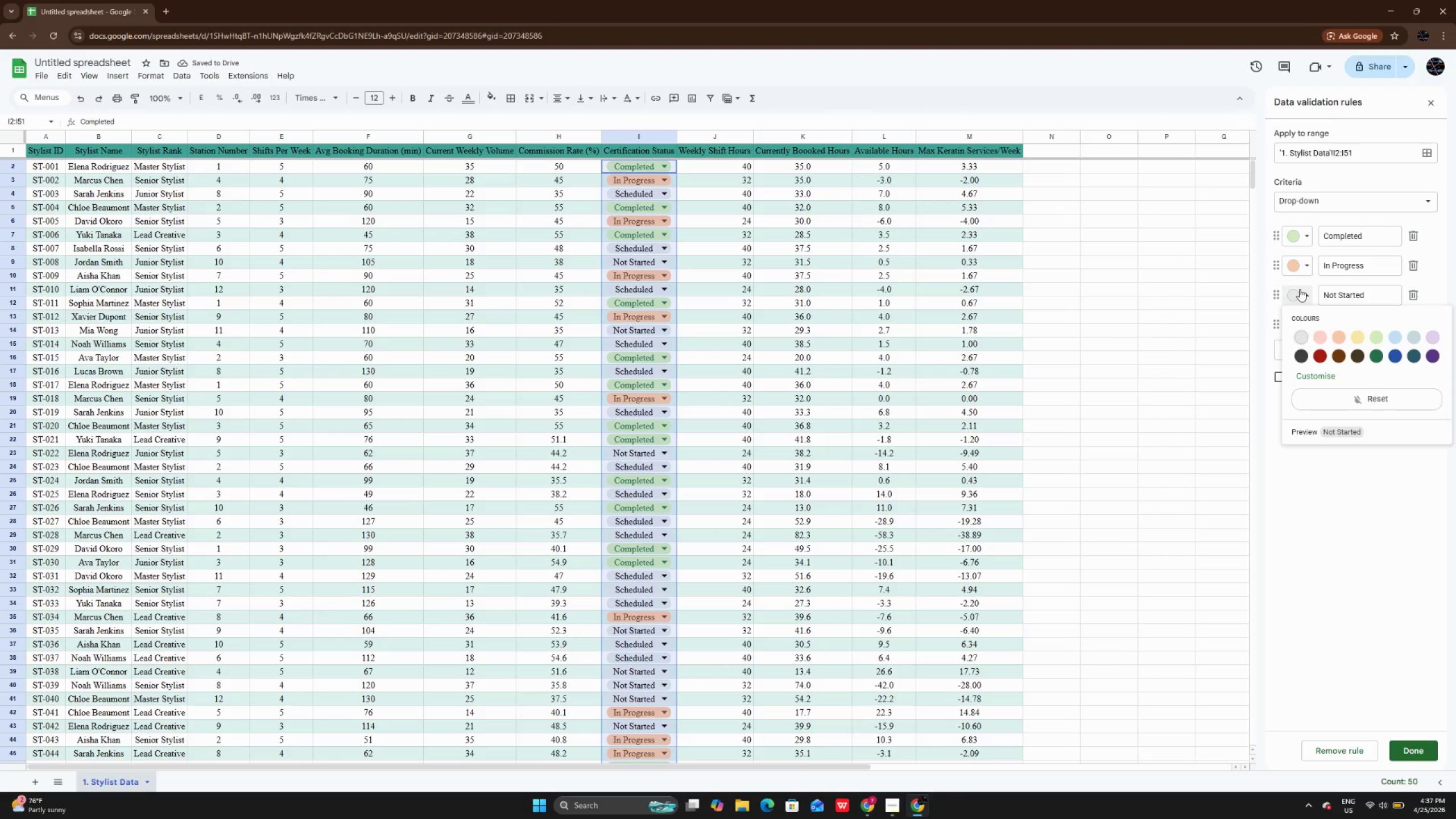 
left_click([1392, 330])
 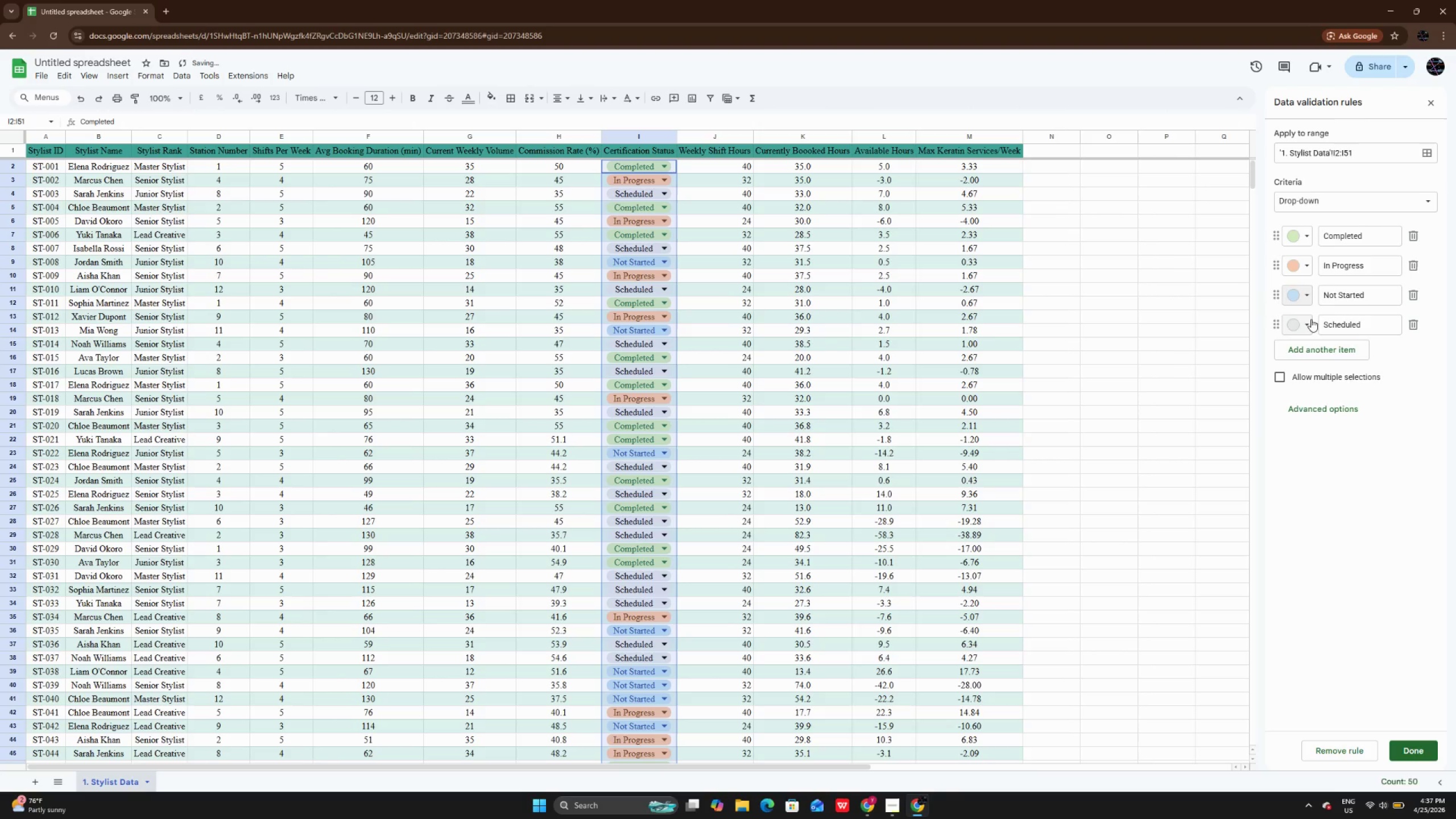 
left_click([1287, 319])
 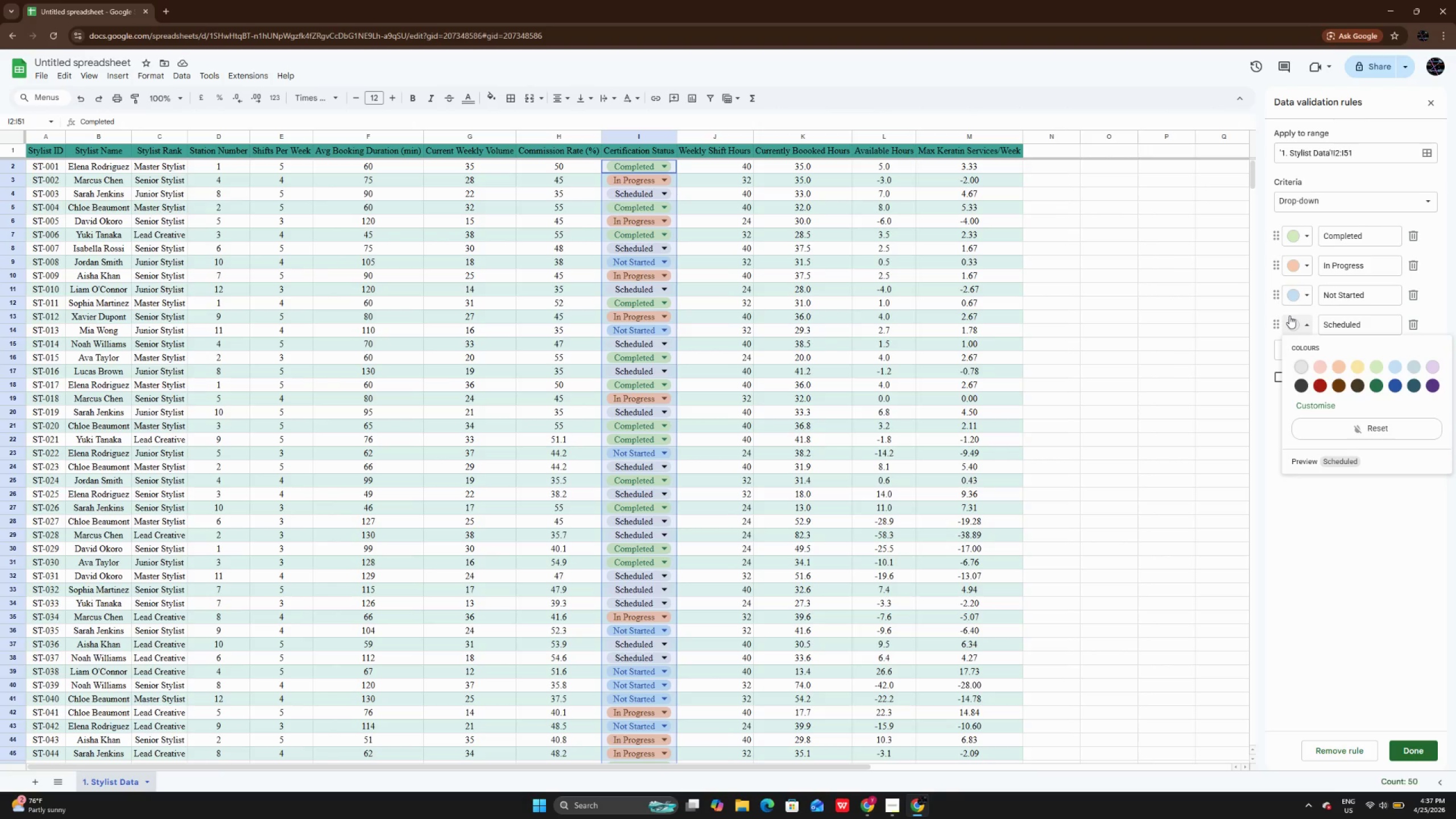 
wait(11.91)
 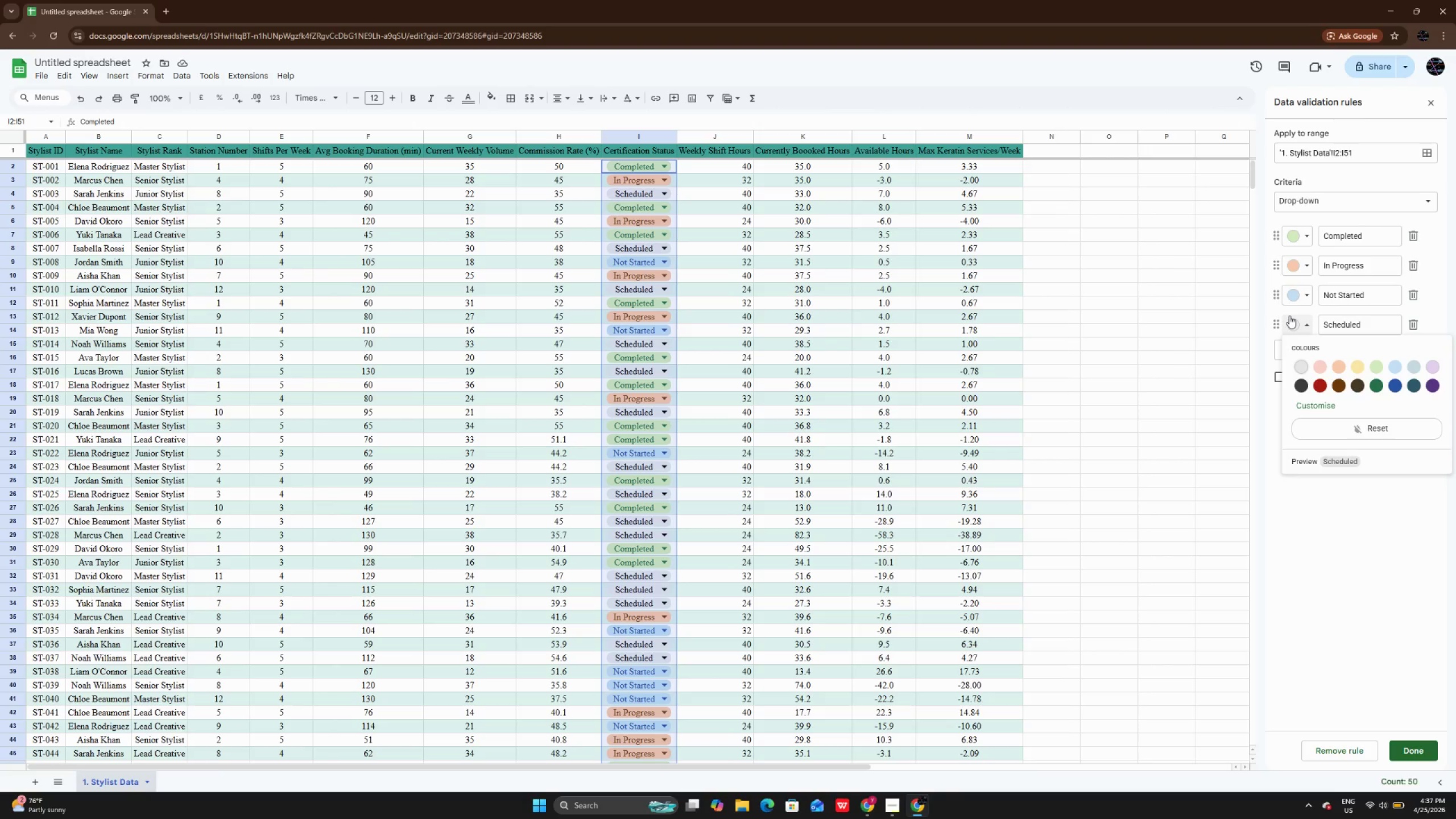 
left_click([1395, 365])
 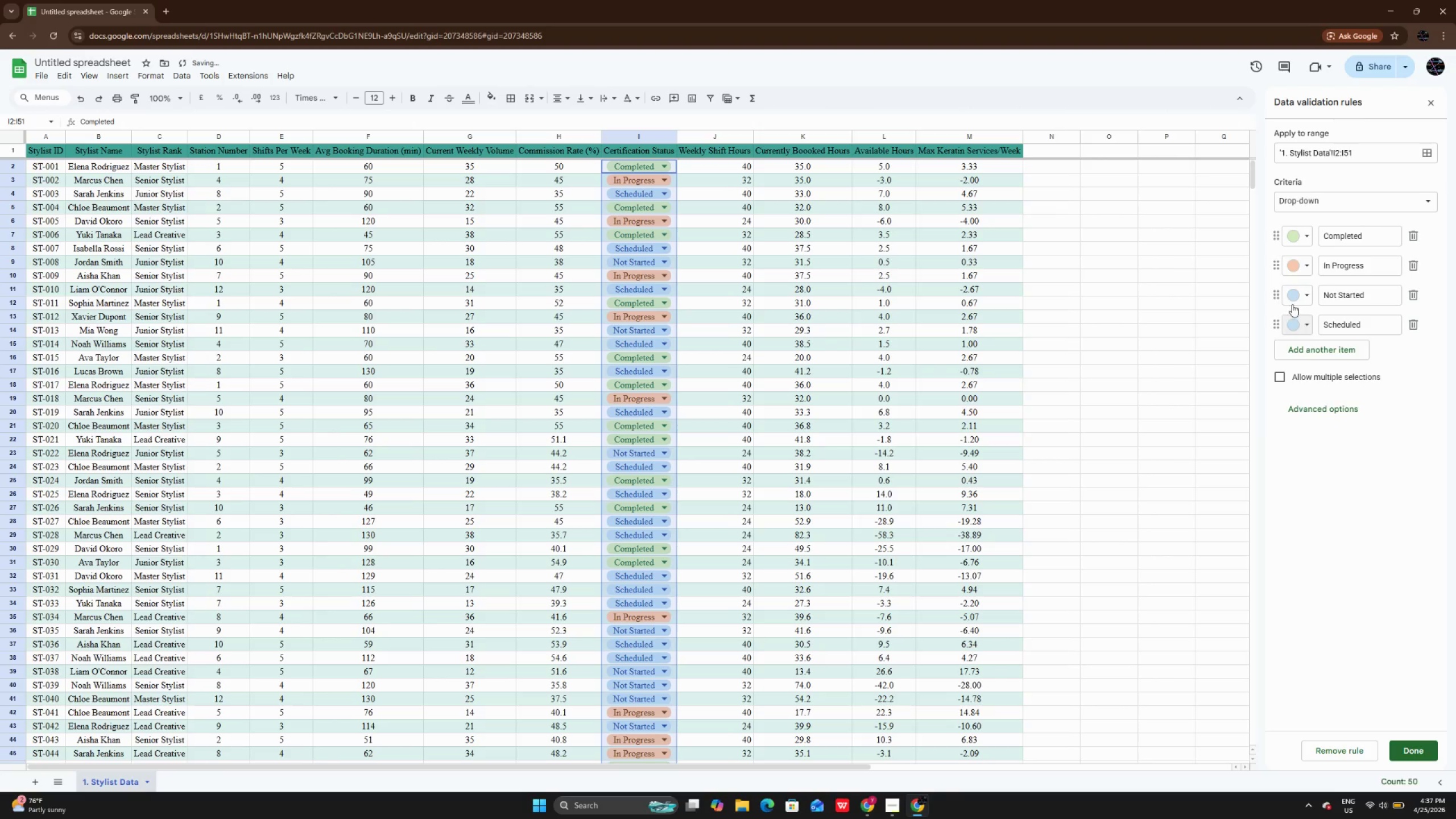 
left_click([1292, 297])
 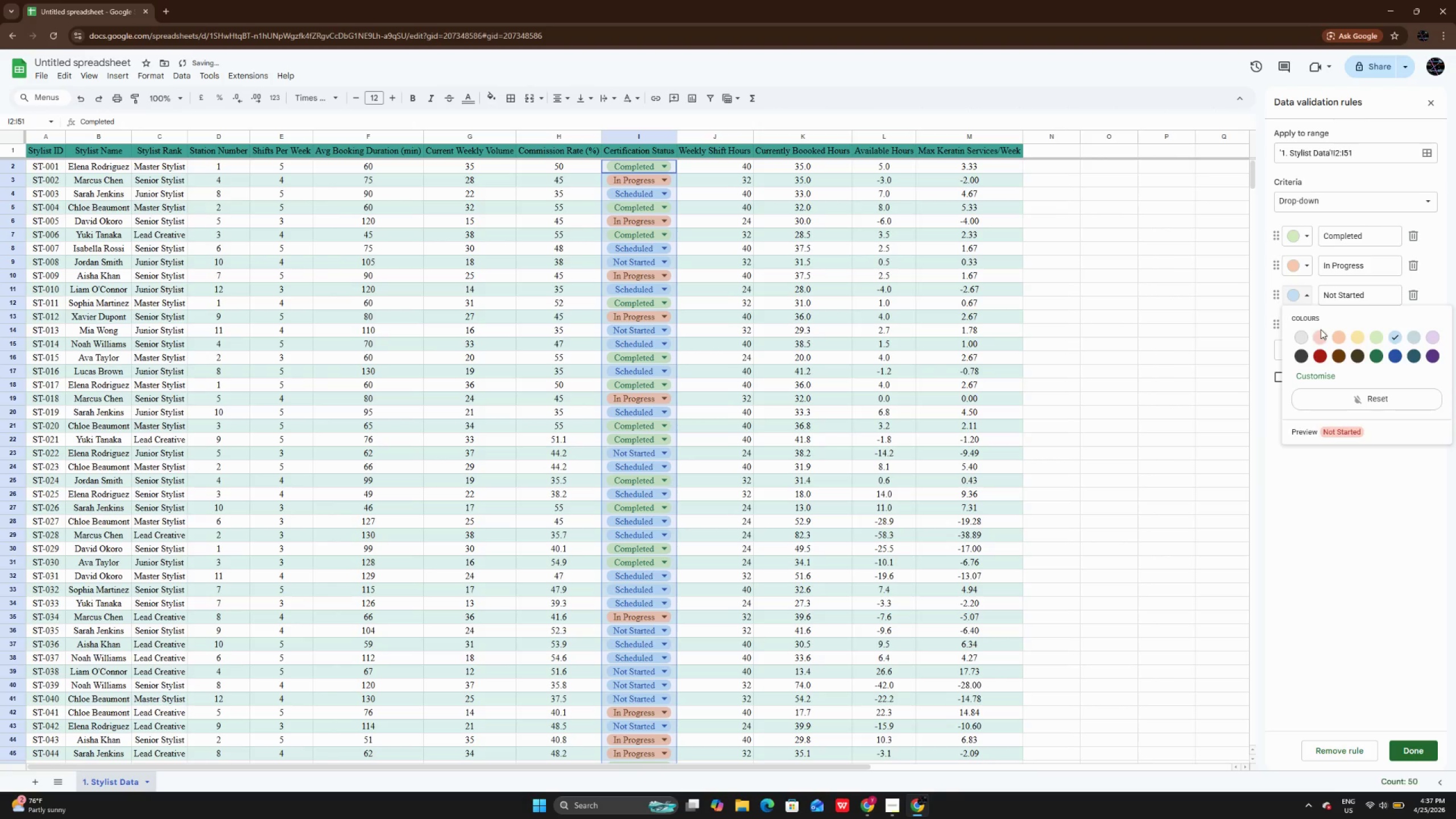 
left_click([1321, 338])
 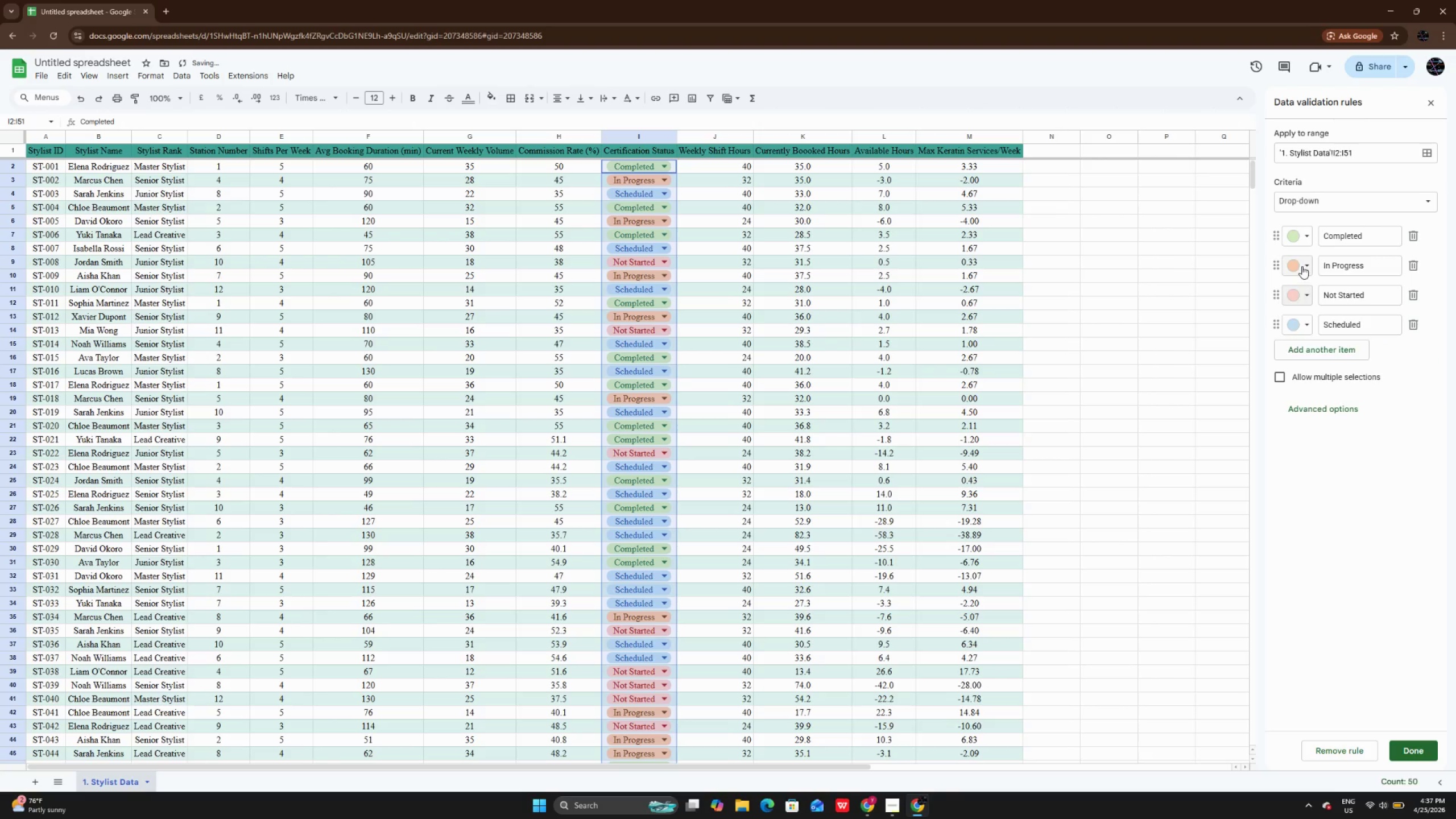 
left_click([1302, 266])
 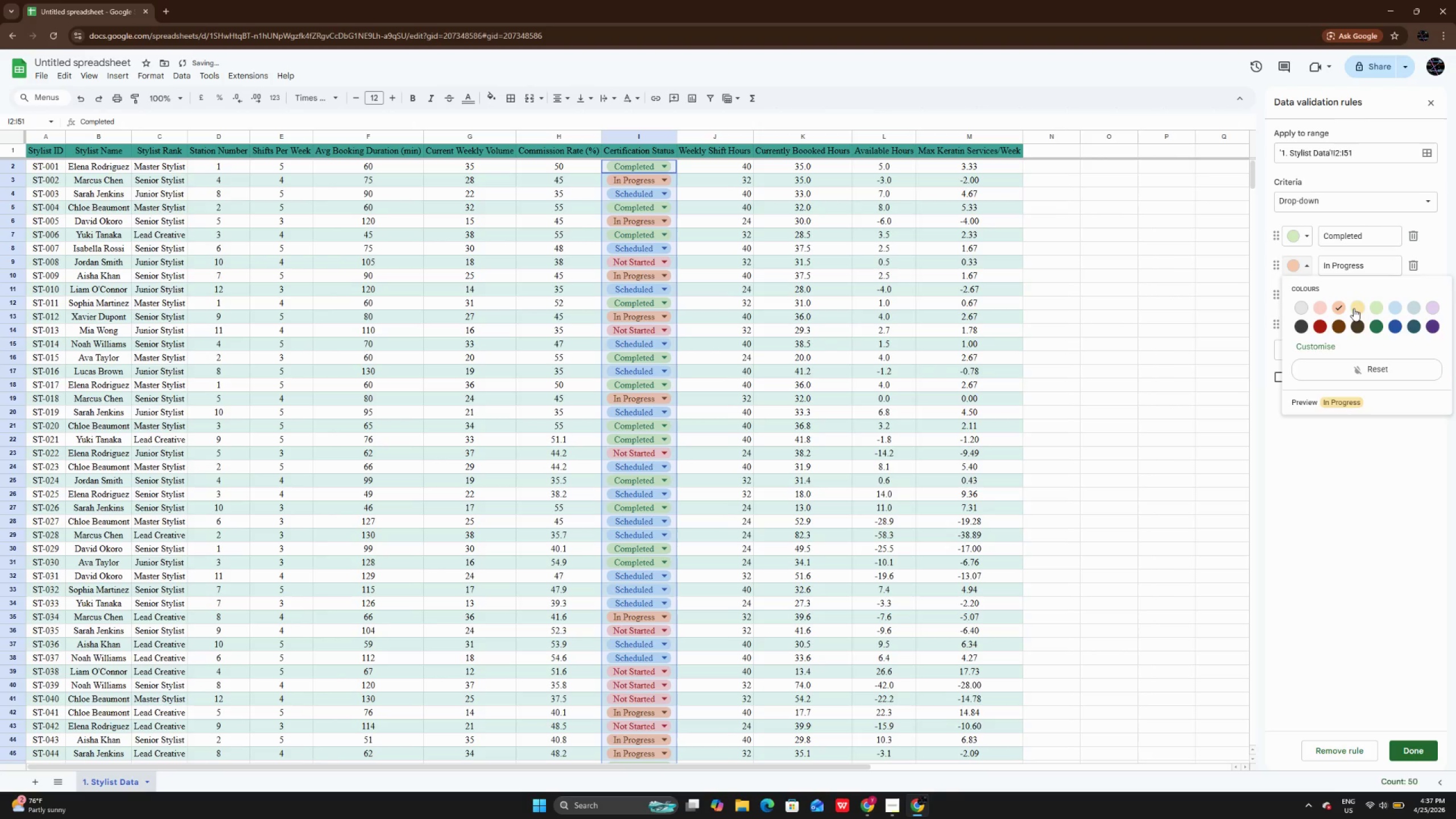 
left_click([1355, 308])
 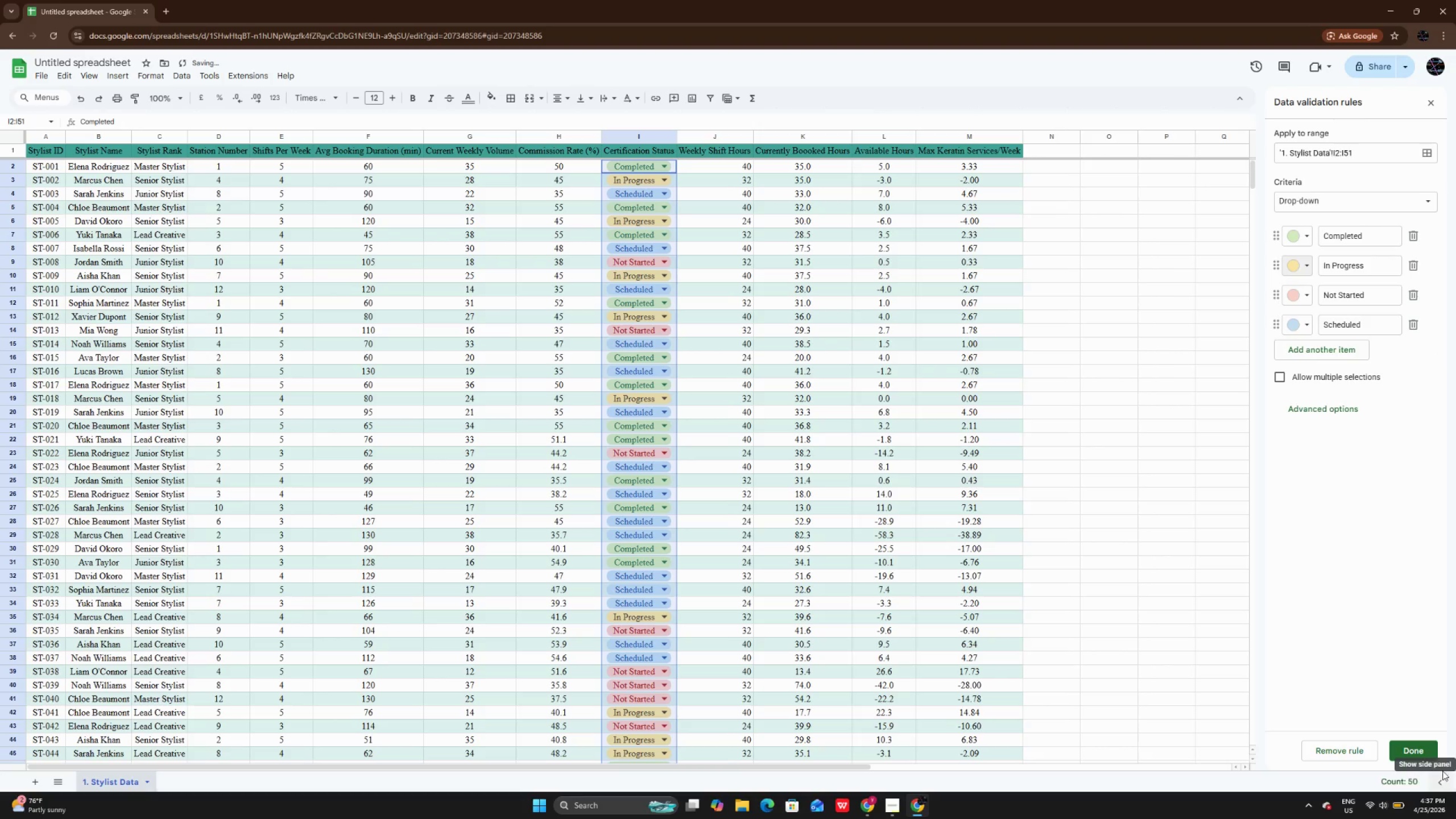 
left_click([1426, 748])
 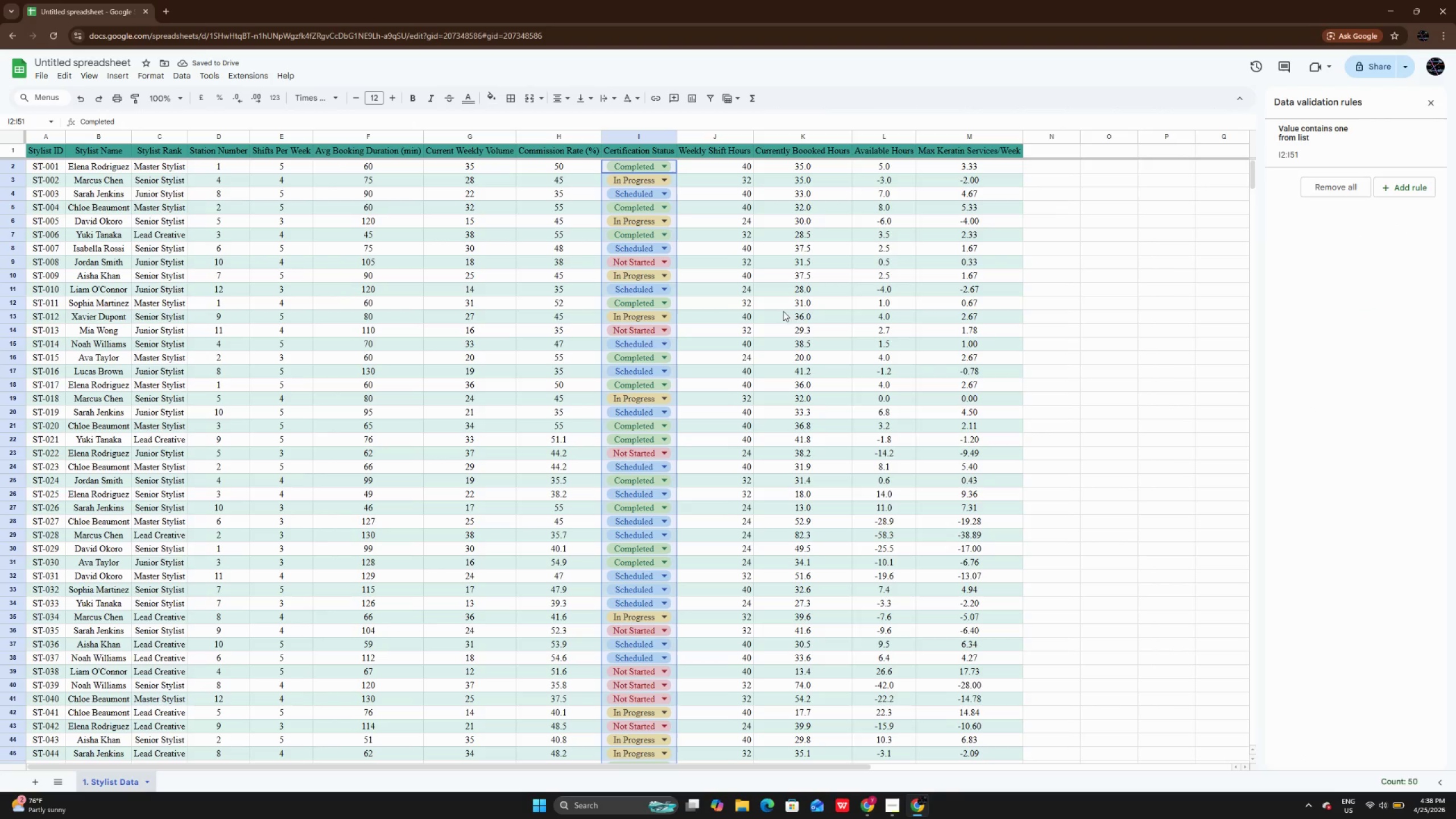 
left_click([792, 311])
 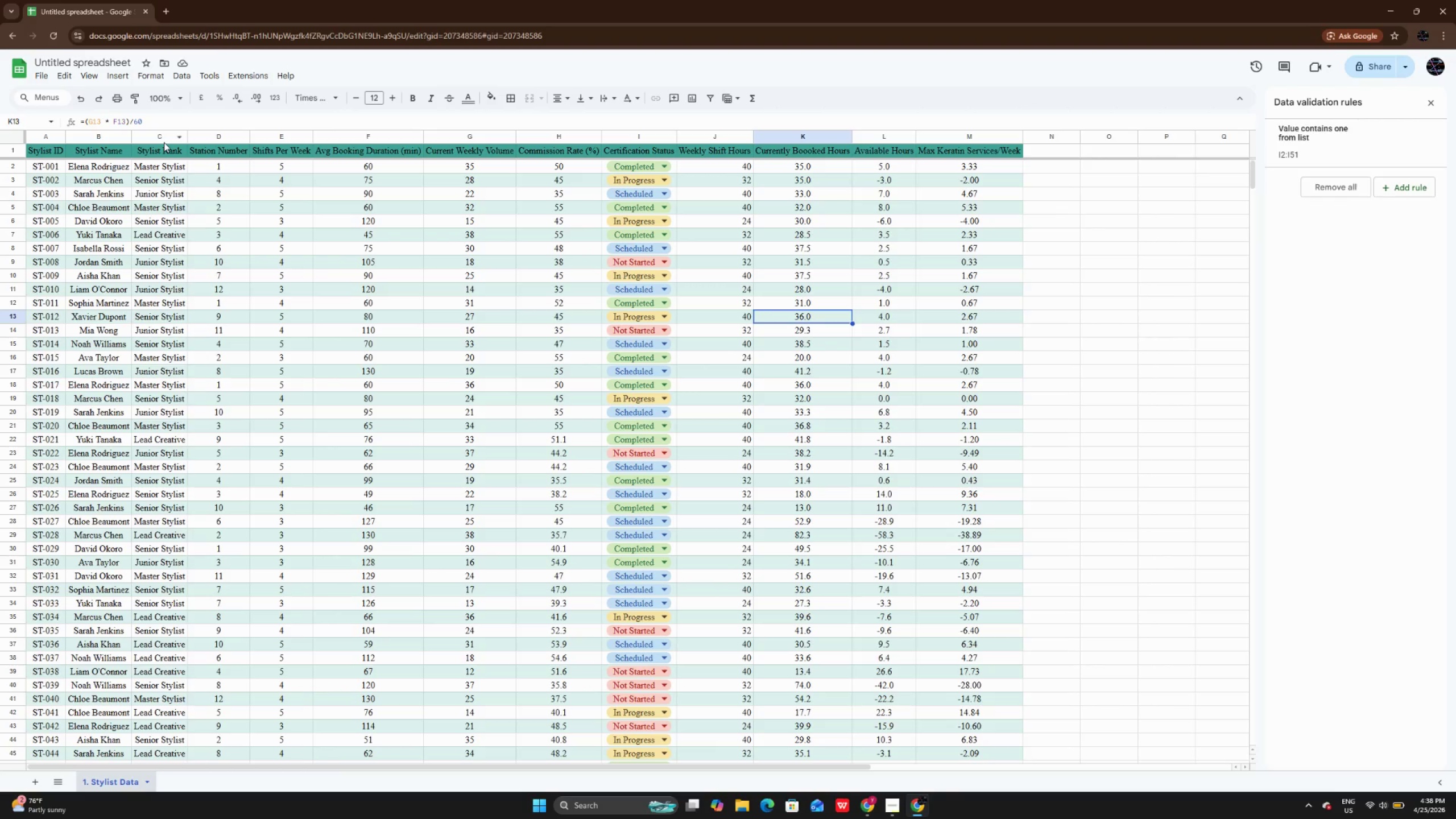 
wait(13.58)
 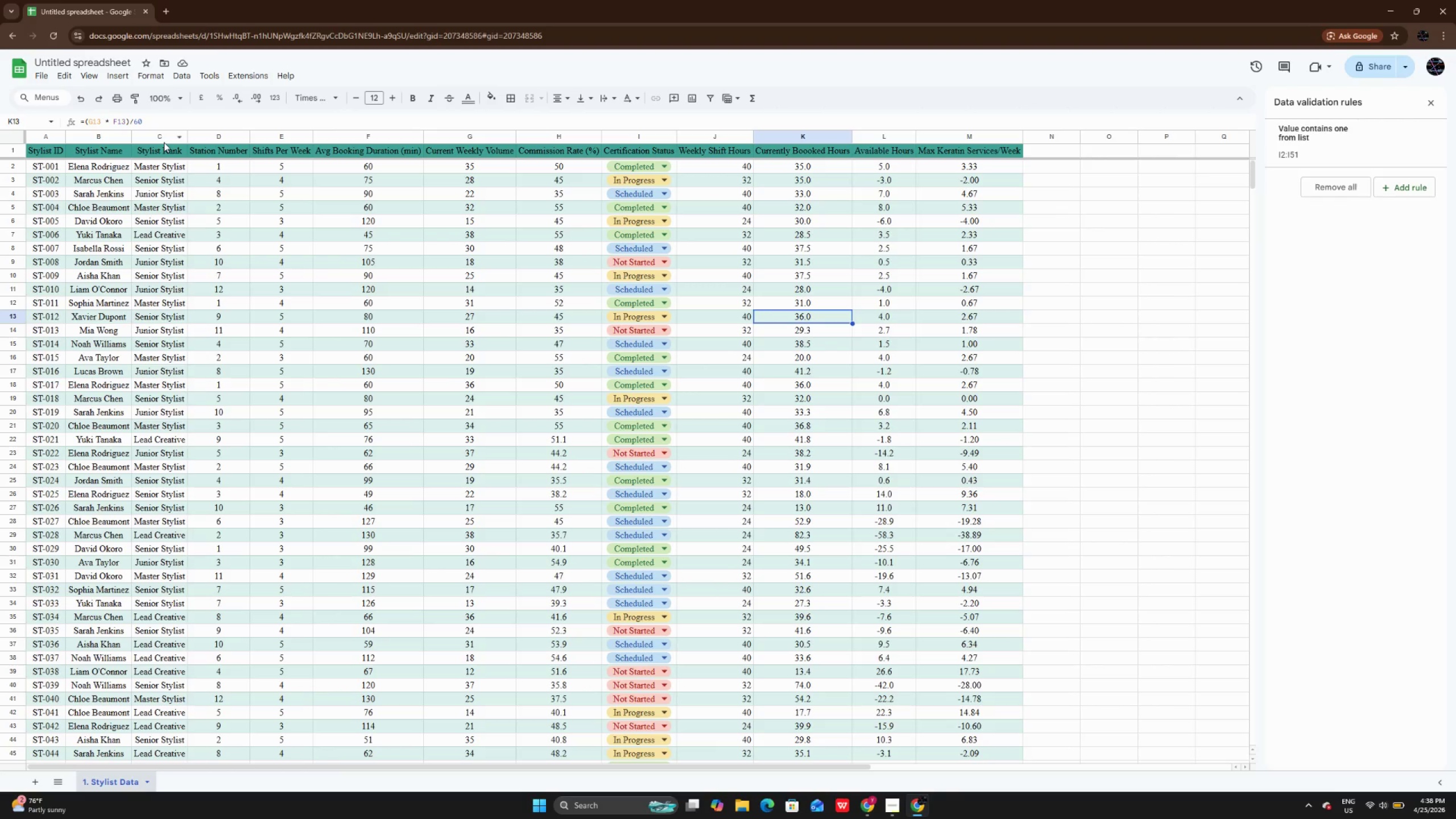 
left_click_drag(start_coordinate=[175, 167], to_coordinate=[184, 709])
 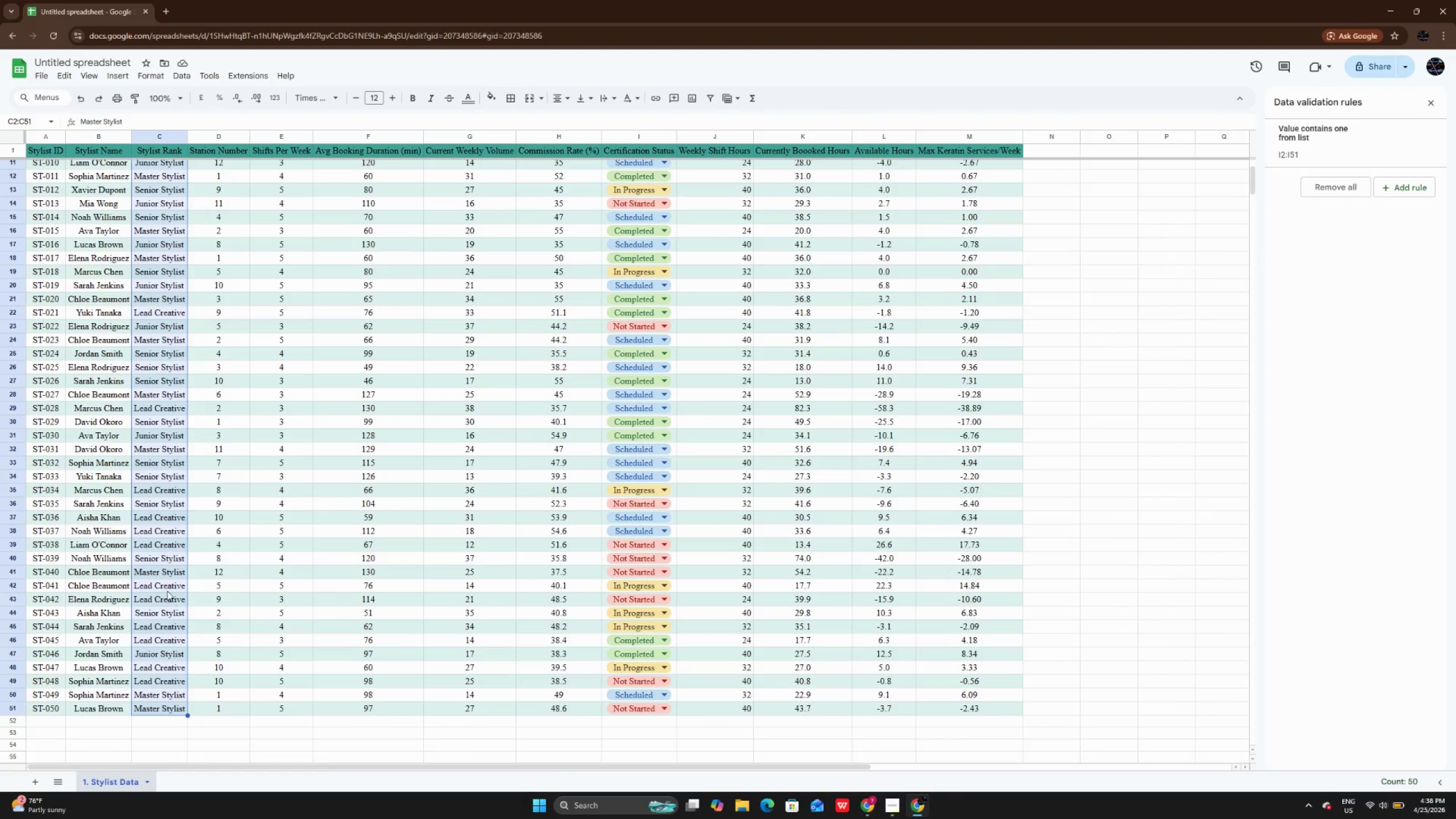 
scroll: coordinate [167, 591], scroll_direction: up, amount: 12.0
 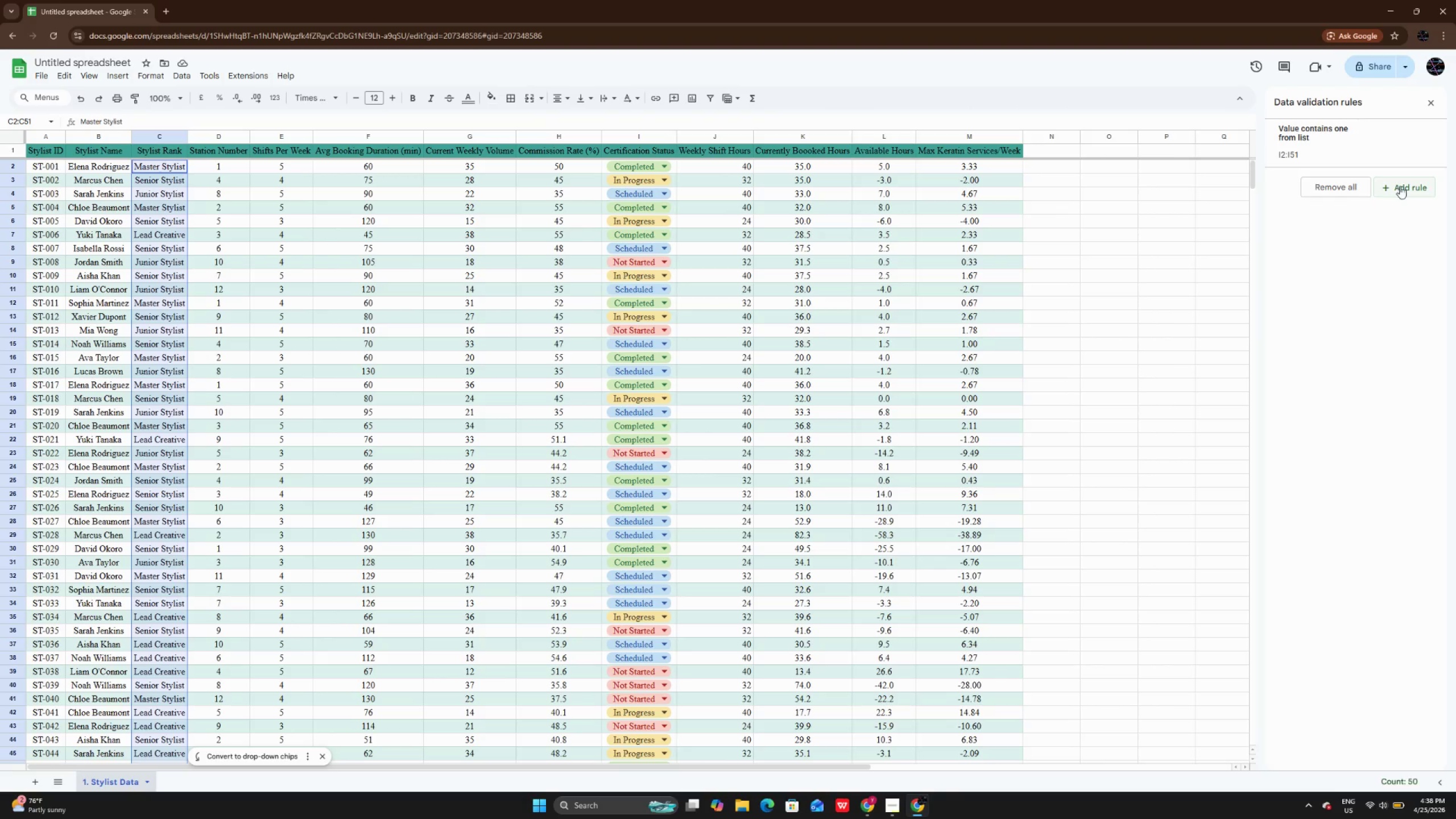 
left_click([1401, 186])
 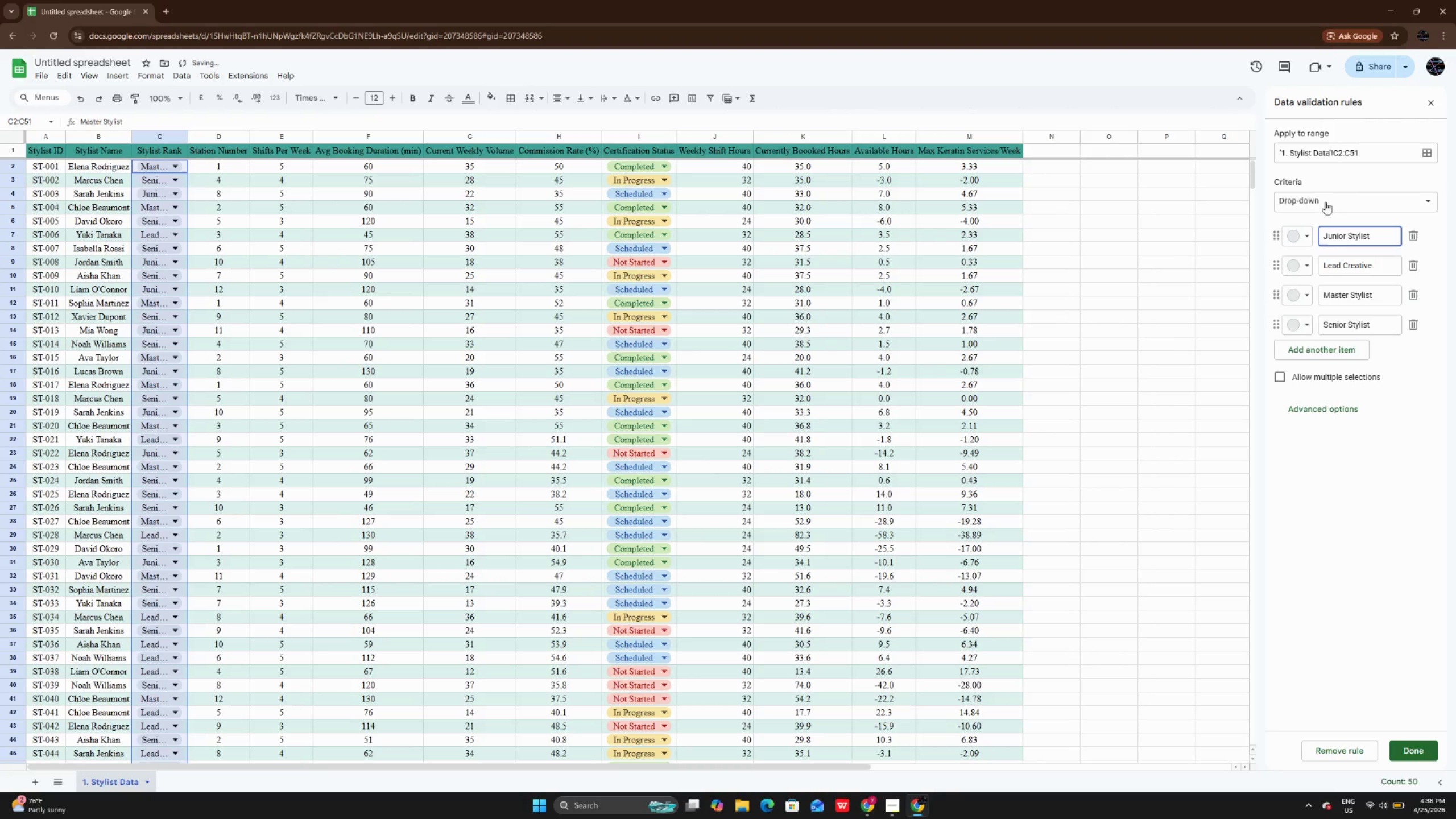 
left_click([1325, 202])
 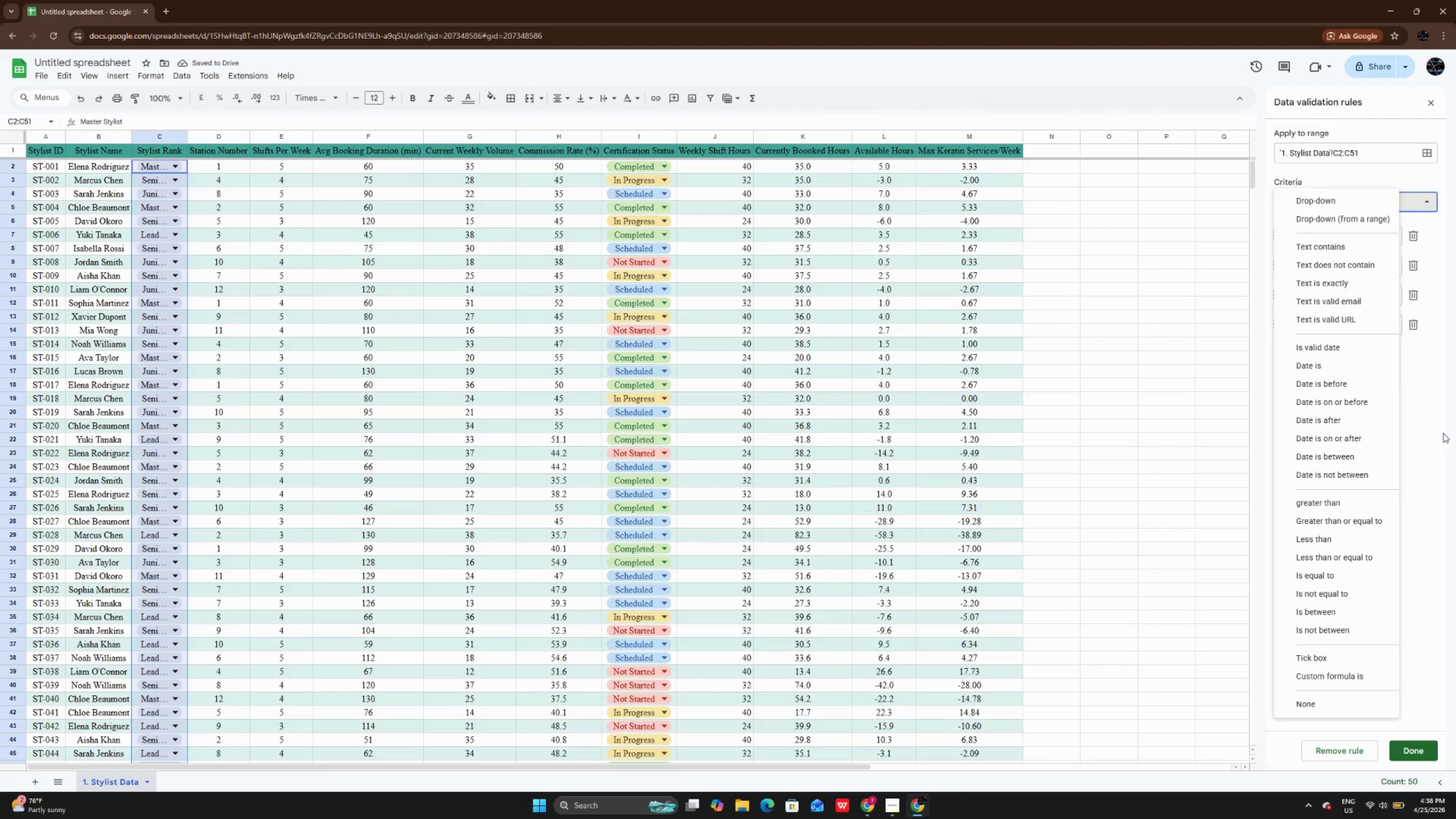 
left_click([1437, 428])
 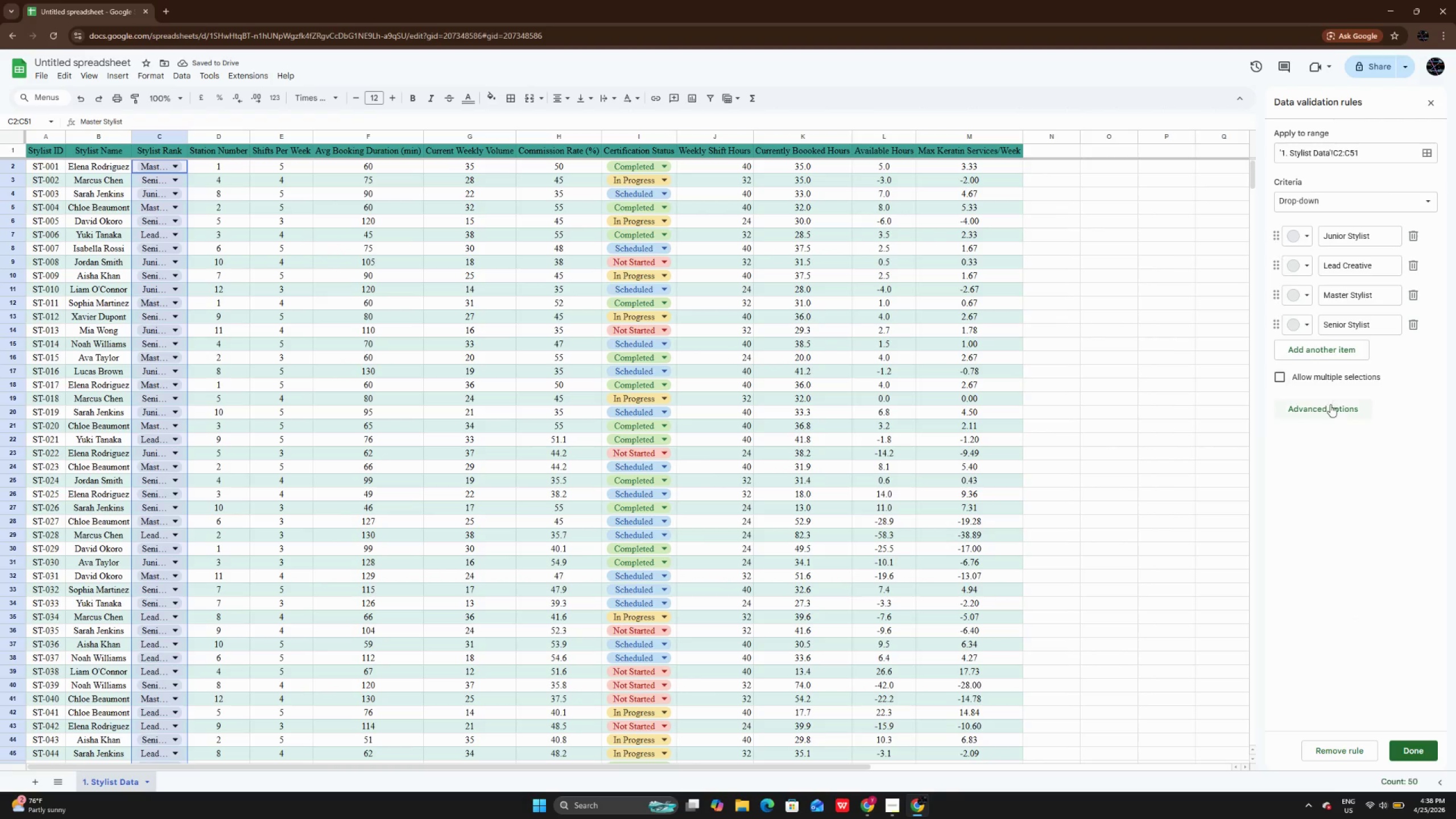 
left_click([1330, 404])
 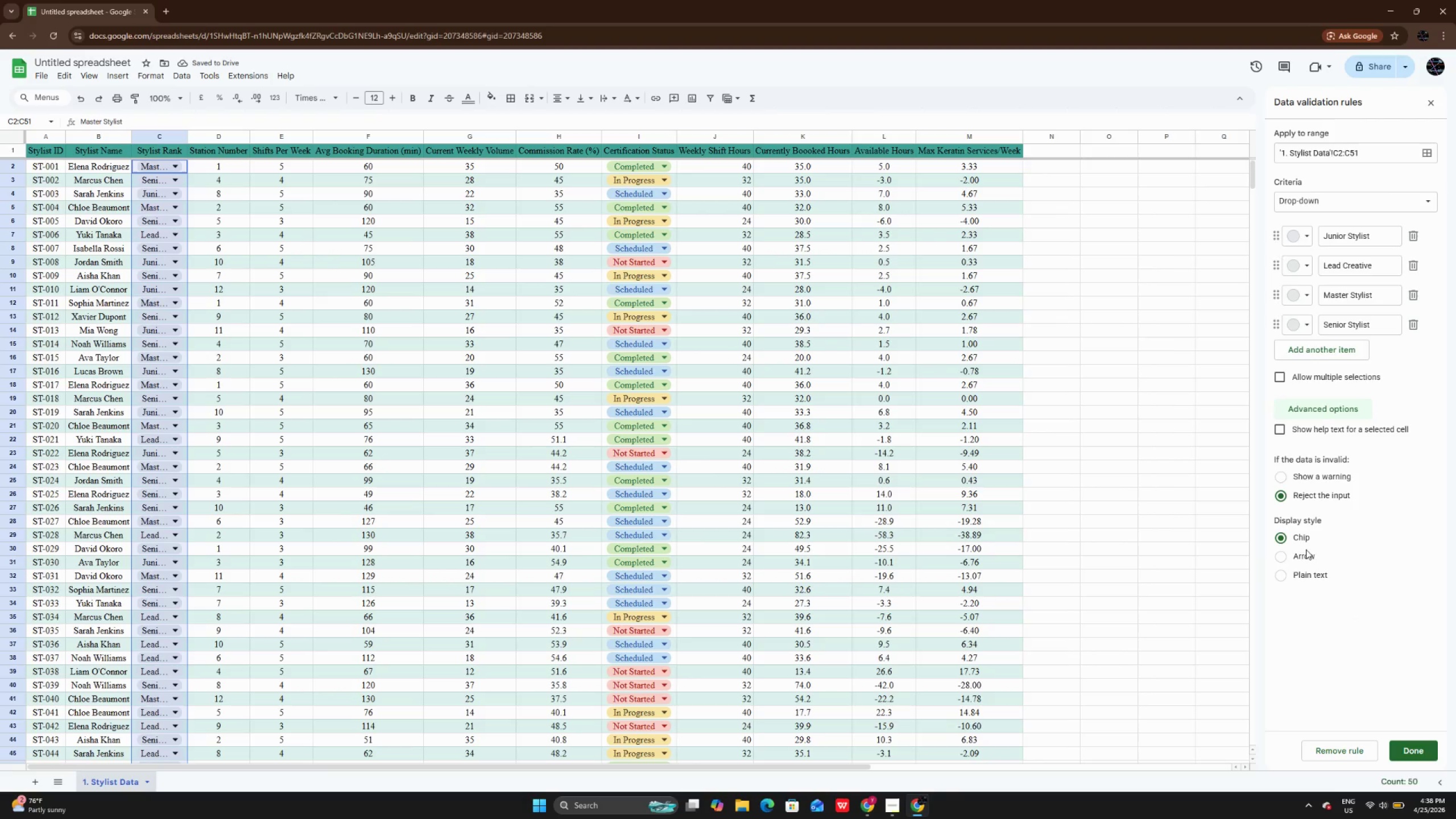 
left_click([1306, 557])
 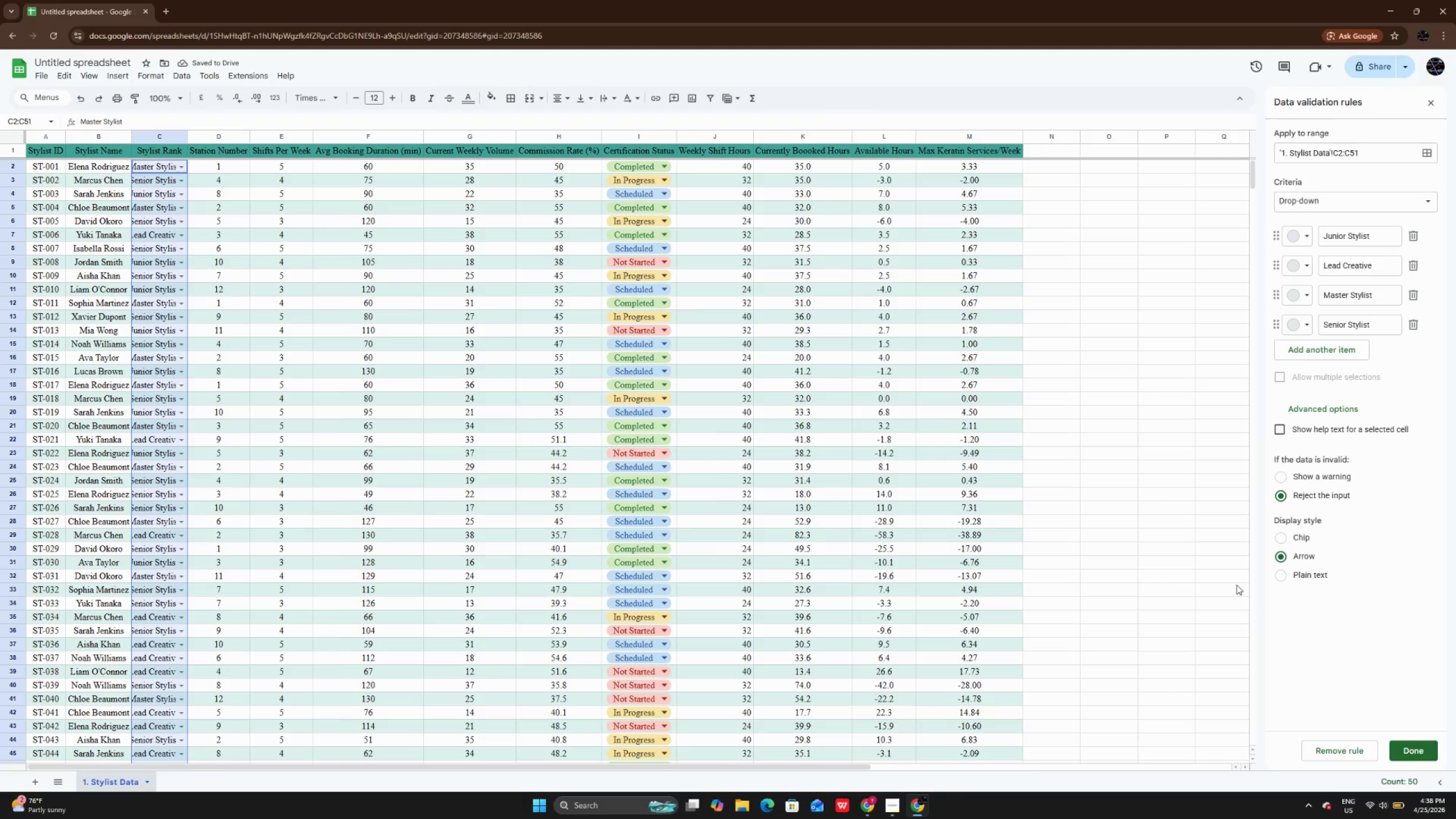 
left_click([1416, 751])
 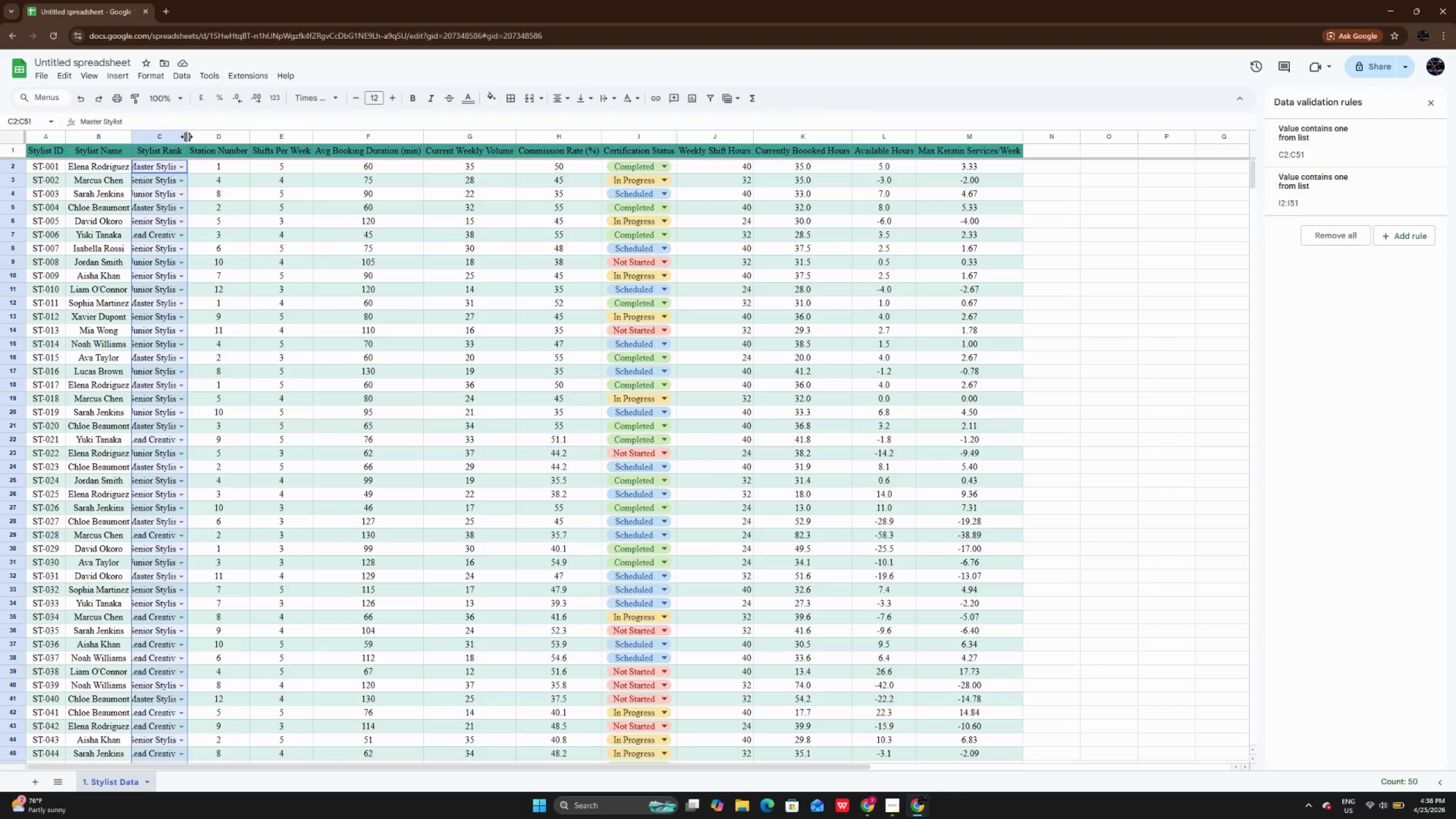 
double_click([187, 136])
 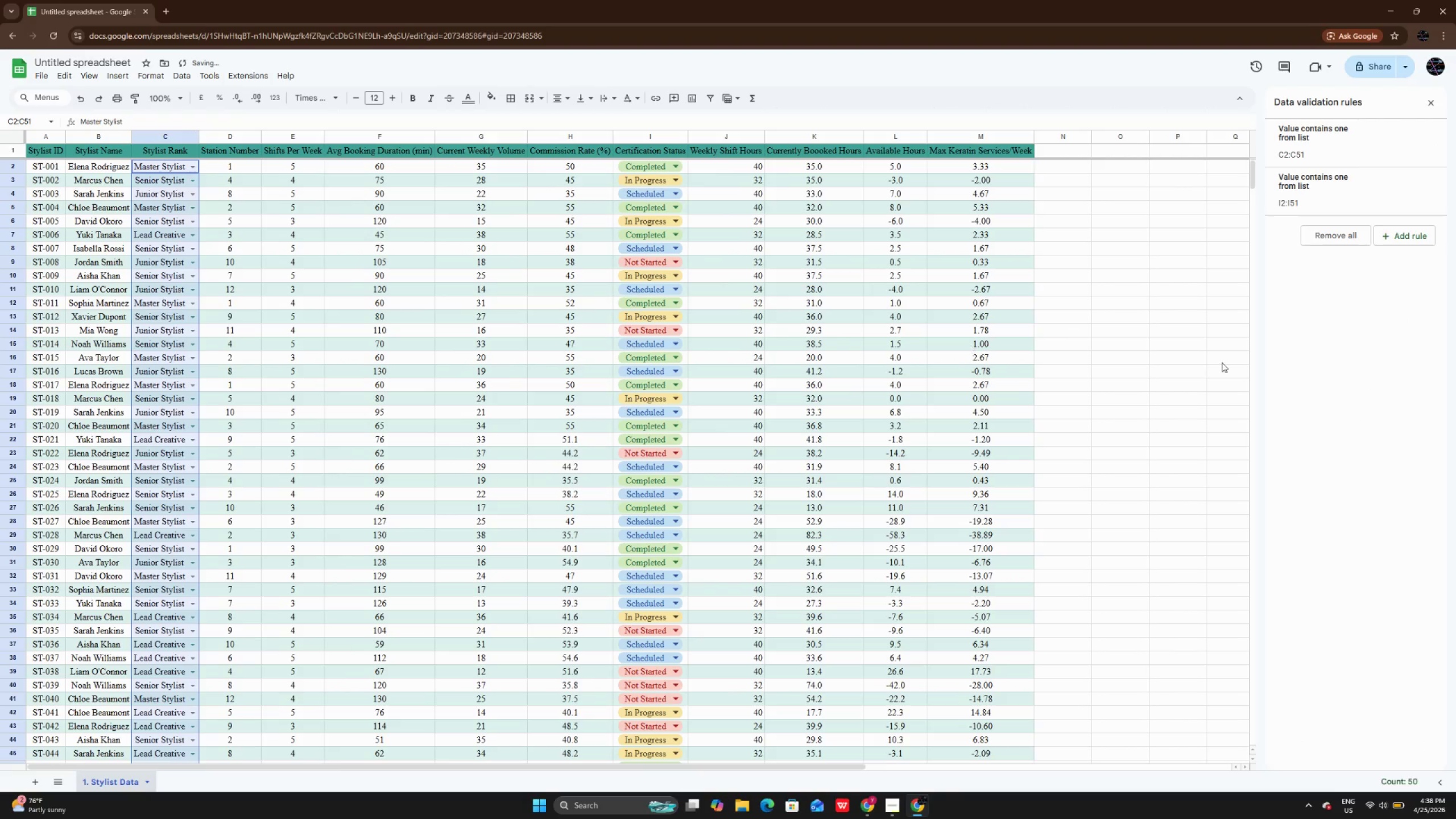 
left_click([1144, 365])
 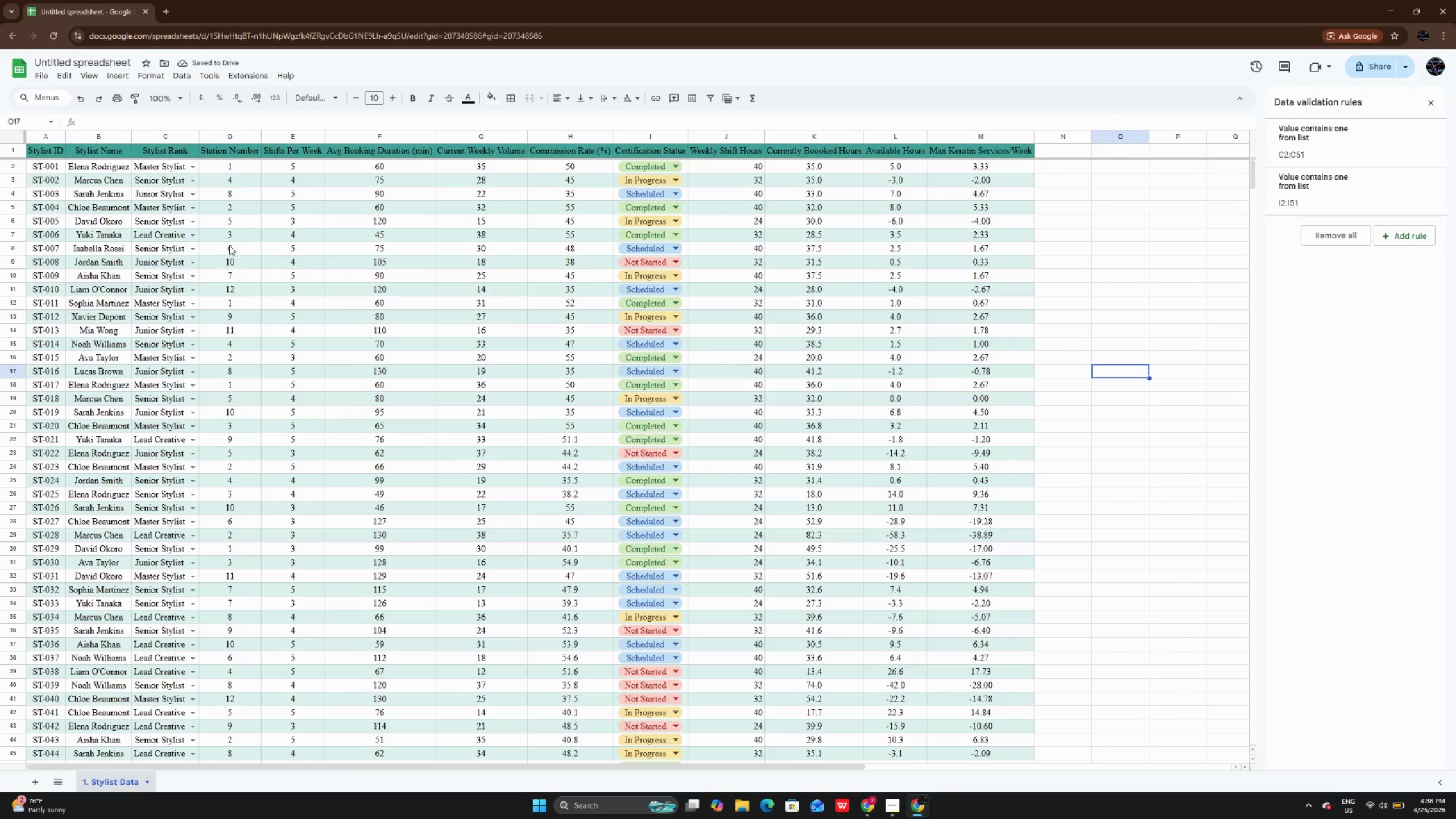 
scroll: coordinate [246, 252], scroll_direction: up, amount: 2.0
 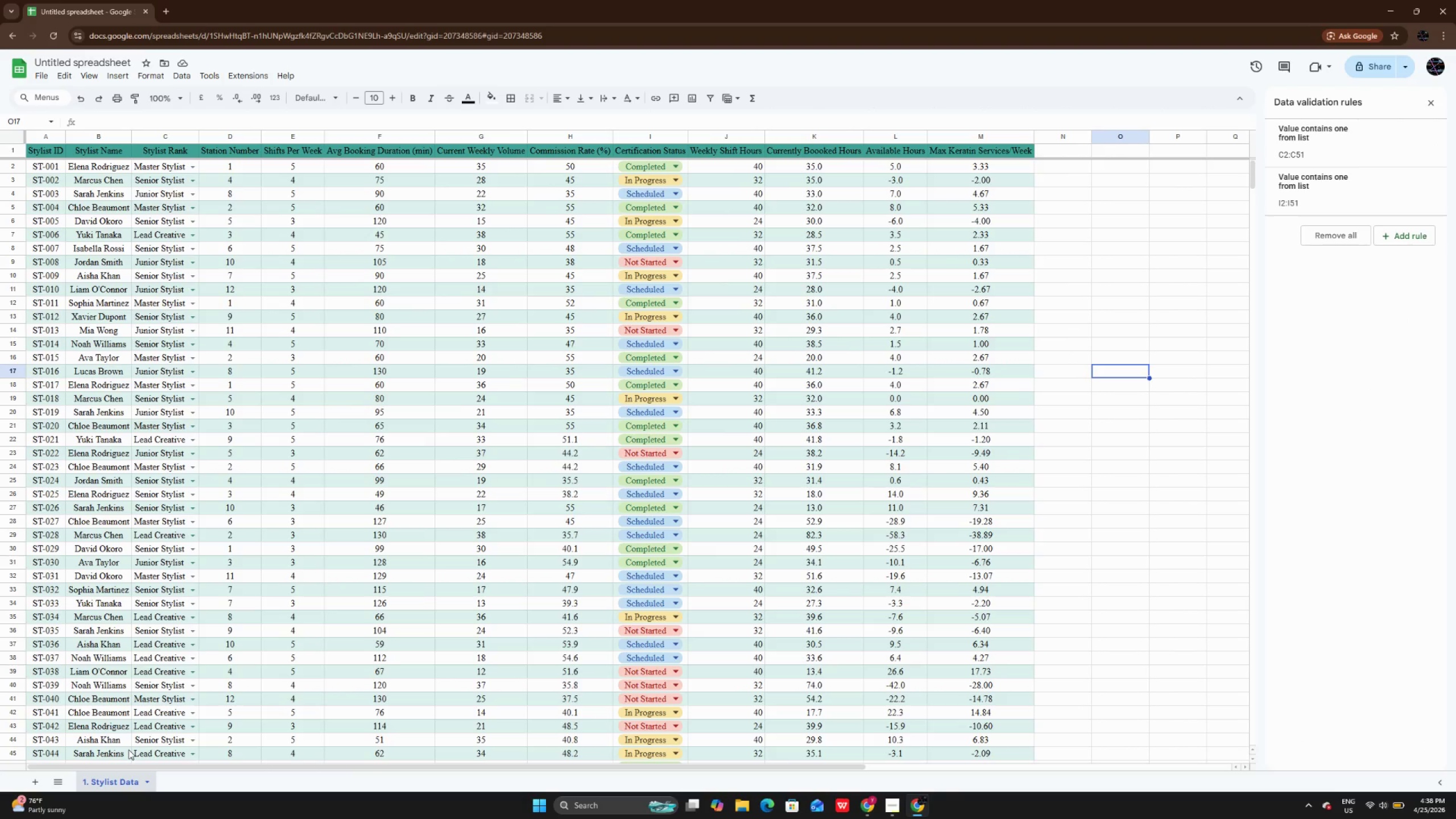 
wait(8.58)
 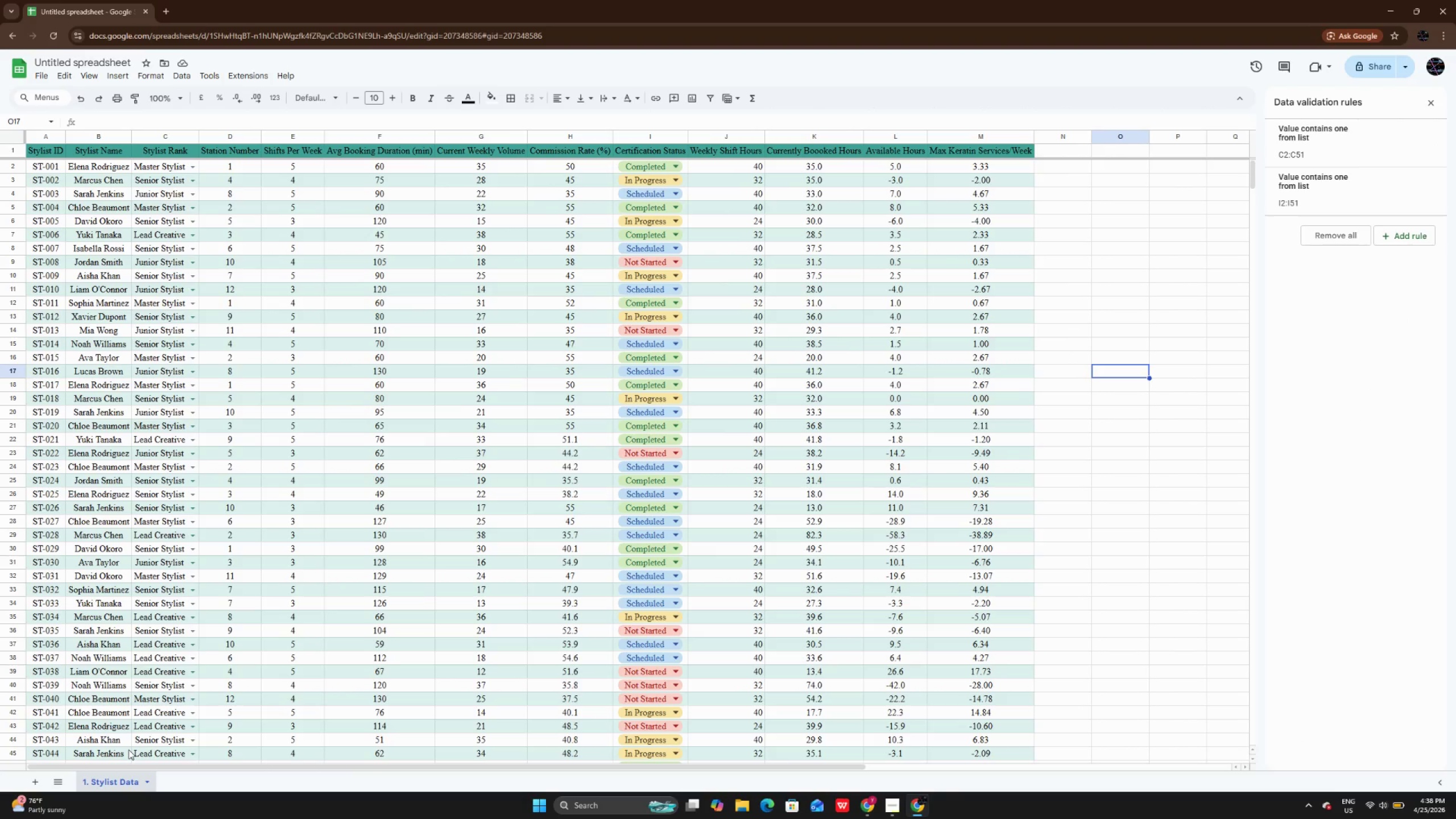 
left_click([886, 800])